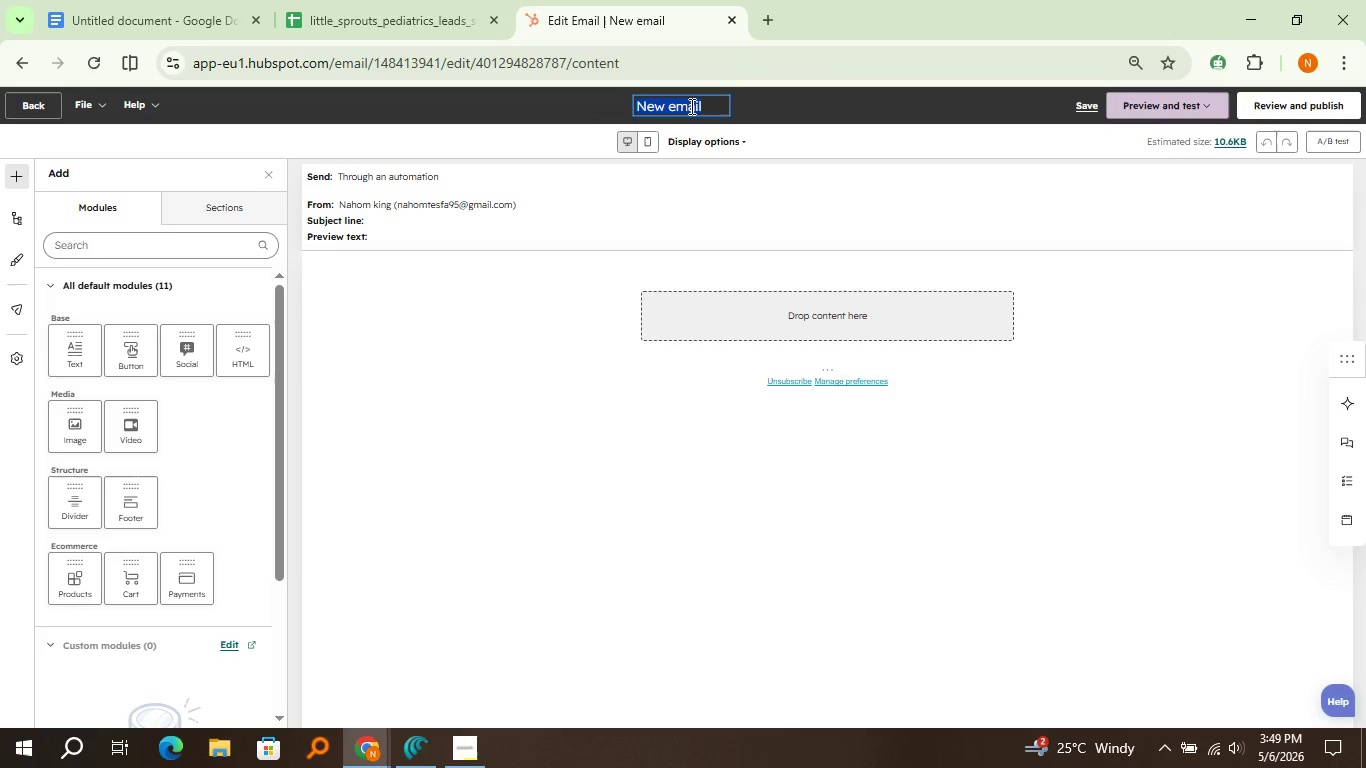 
triple_click([690, 106])
 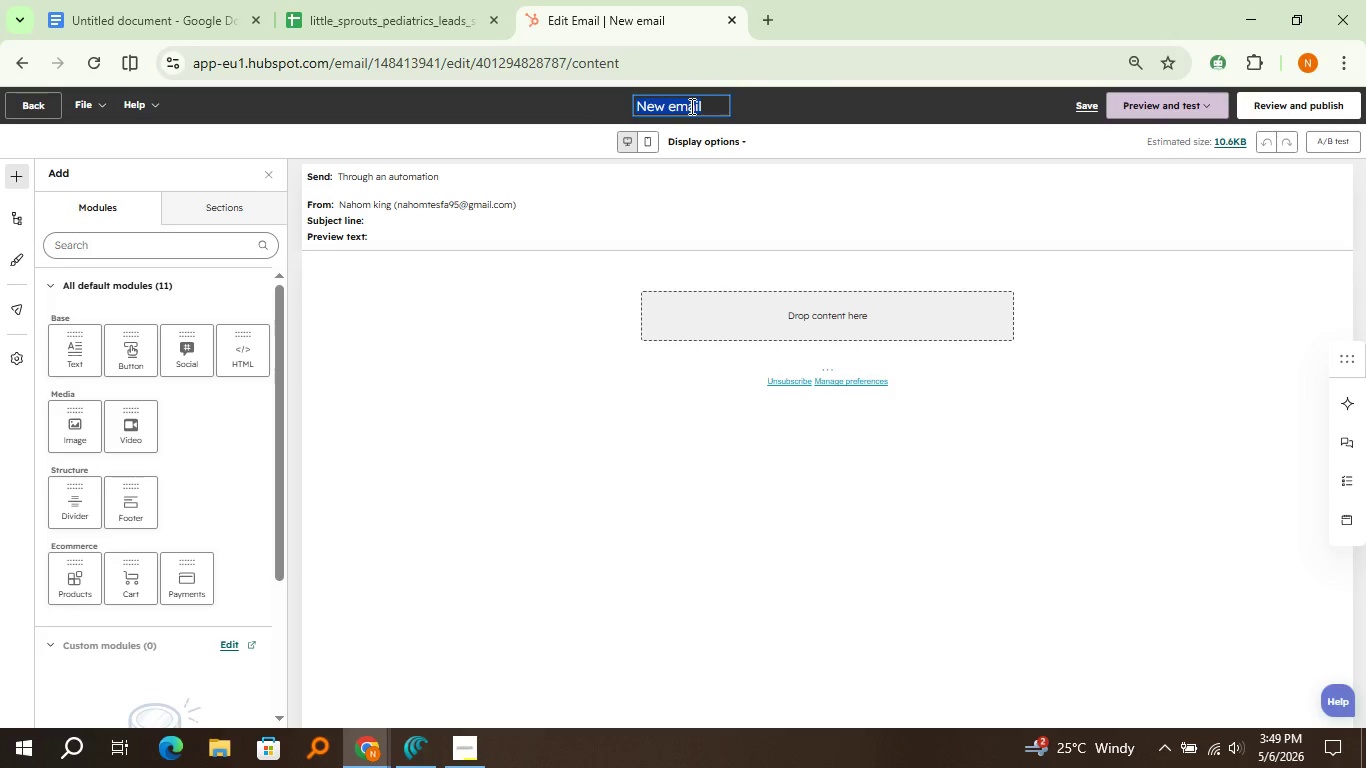 
type(Delivery = )
key(Backspace)
key(Backspace)
type(+ Soft CTA())
 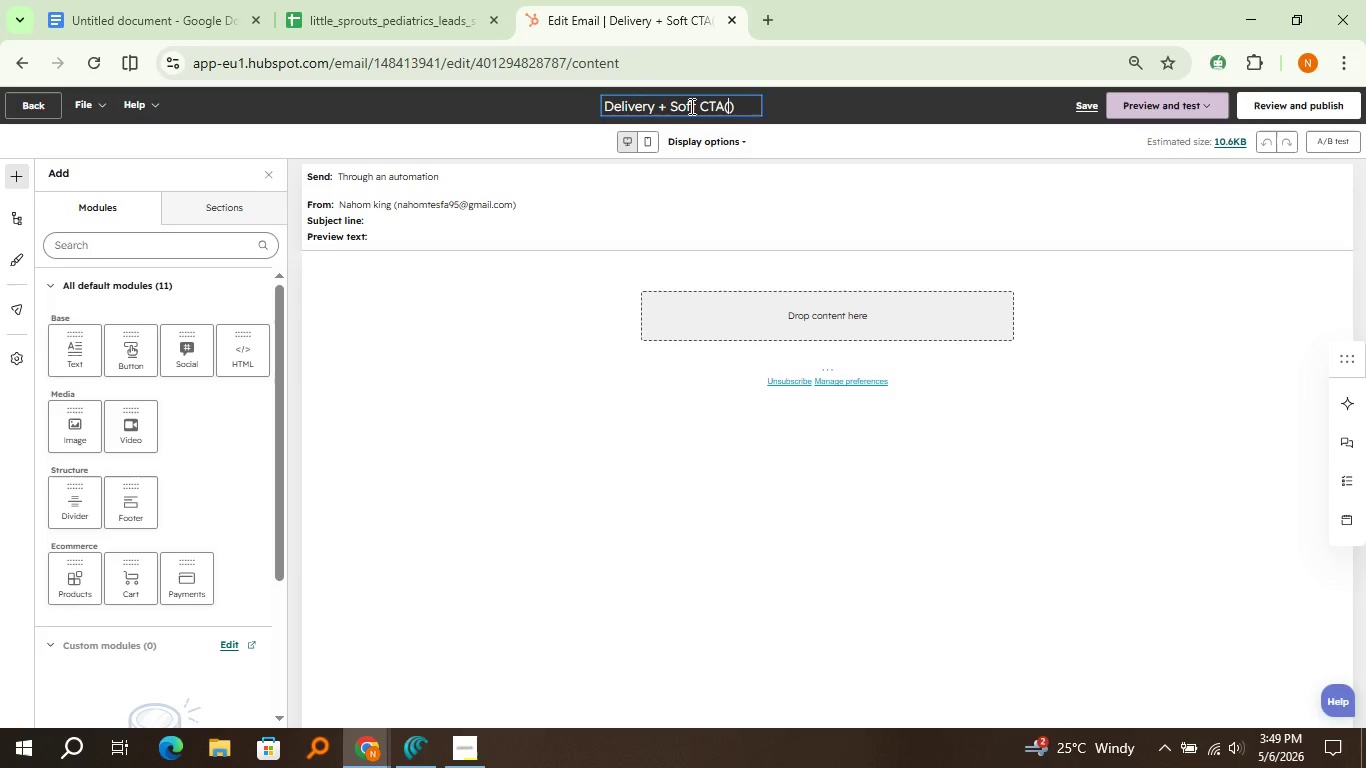 
key(ArrowLeft)
 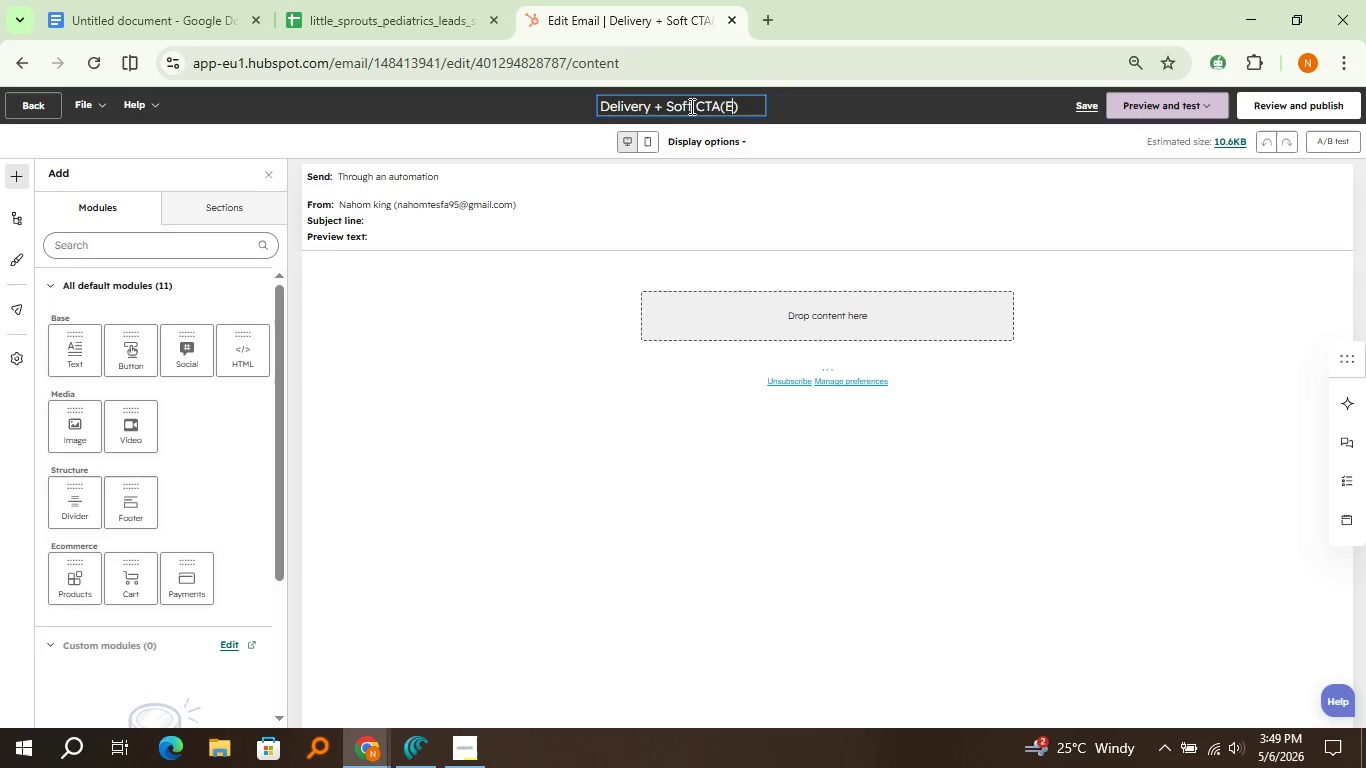 
type(E)
key(Backspace)
type(Day 0)
 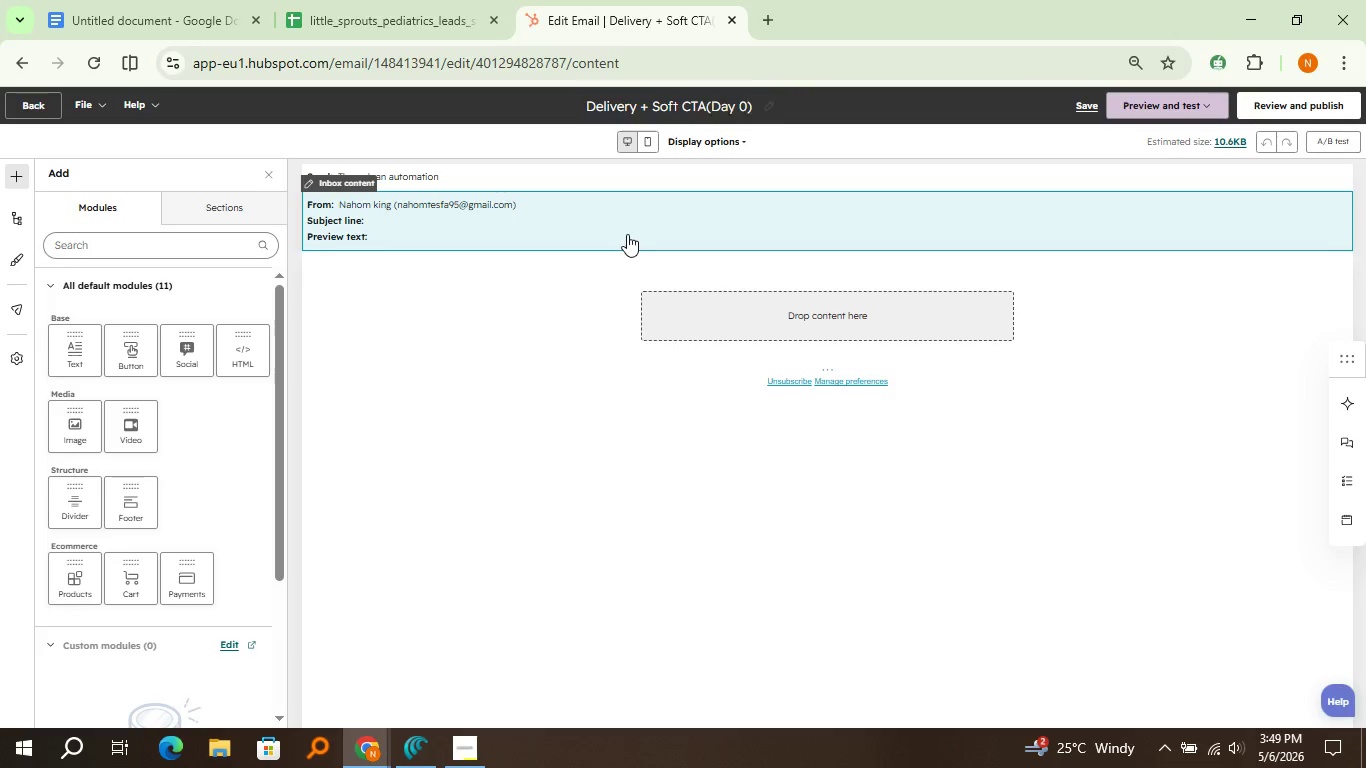 
wait(5.19)
 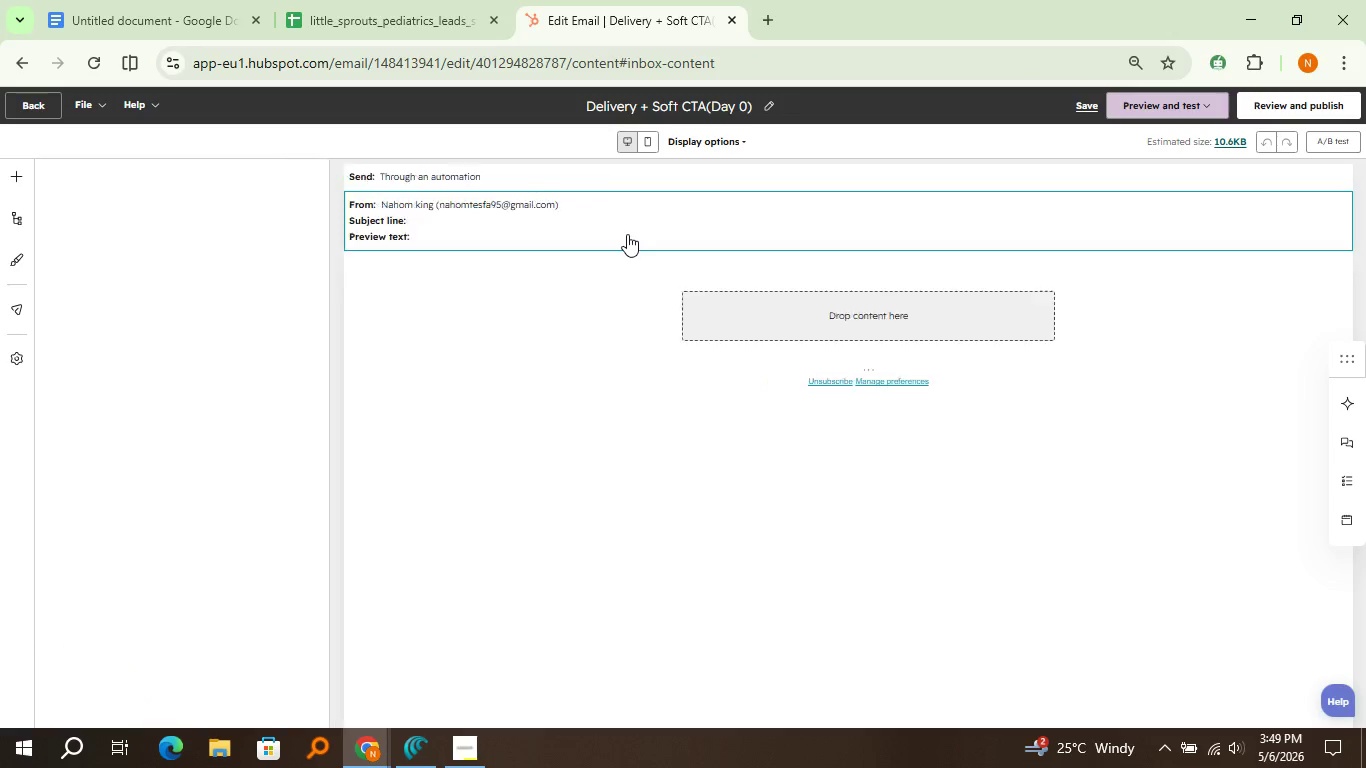 
left_click([338, 269])
 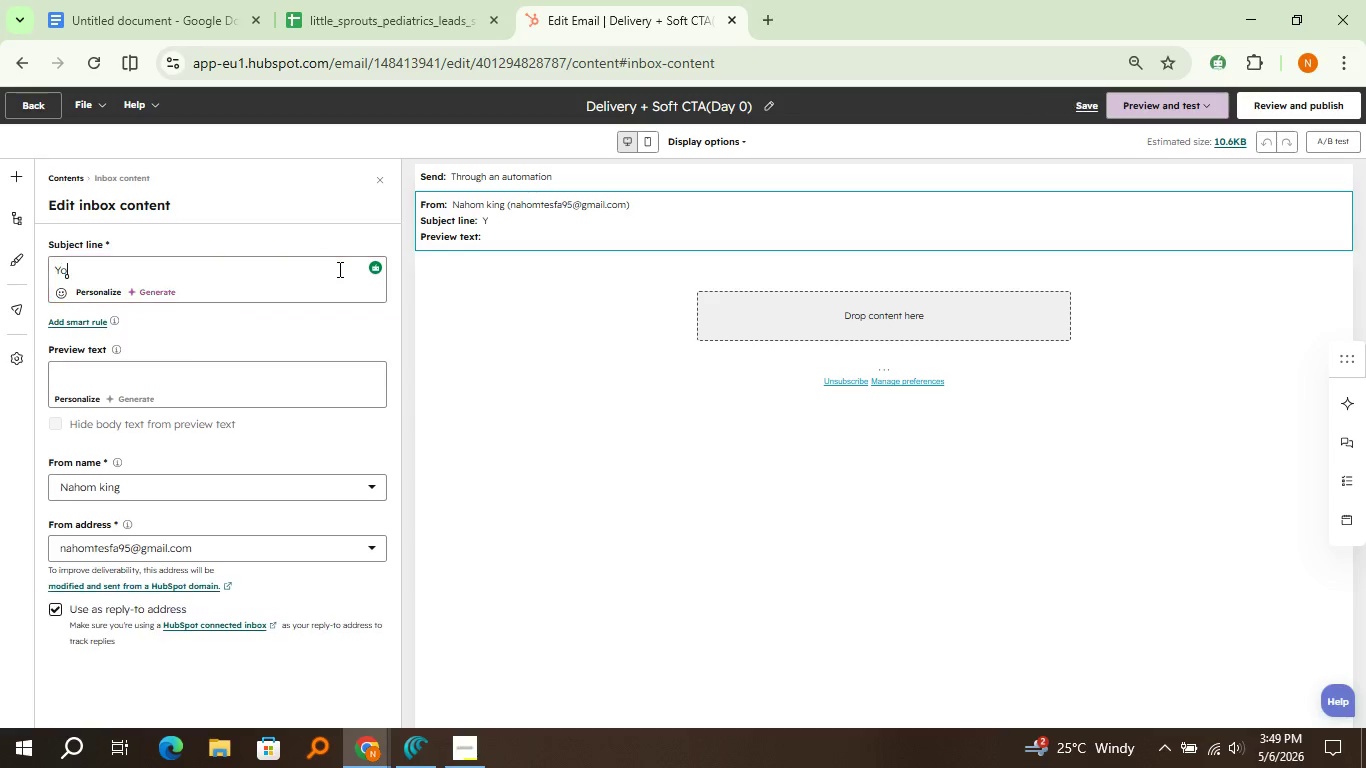 
type(Your newborn checklist + a quick hello)
 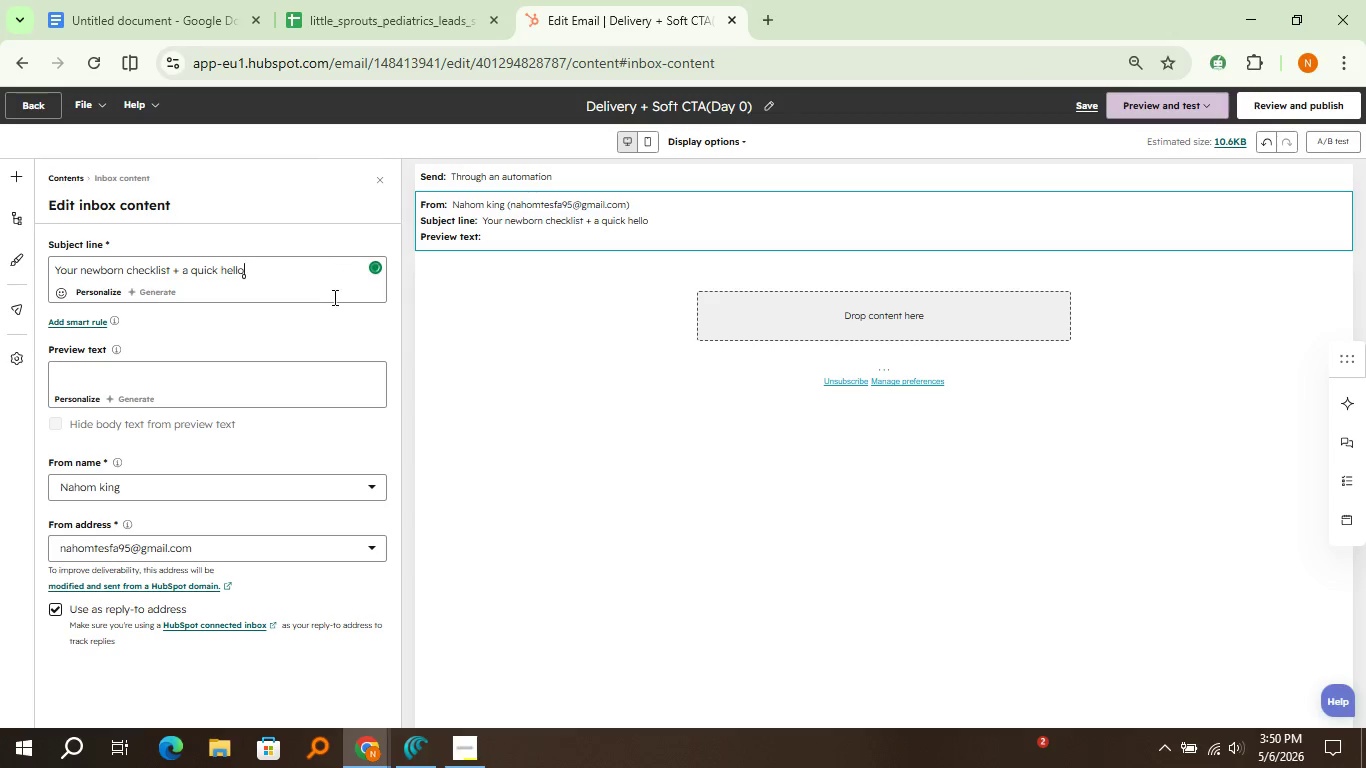 
left_click([328, 321])
 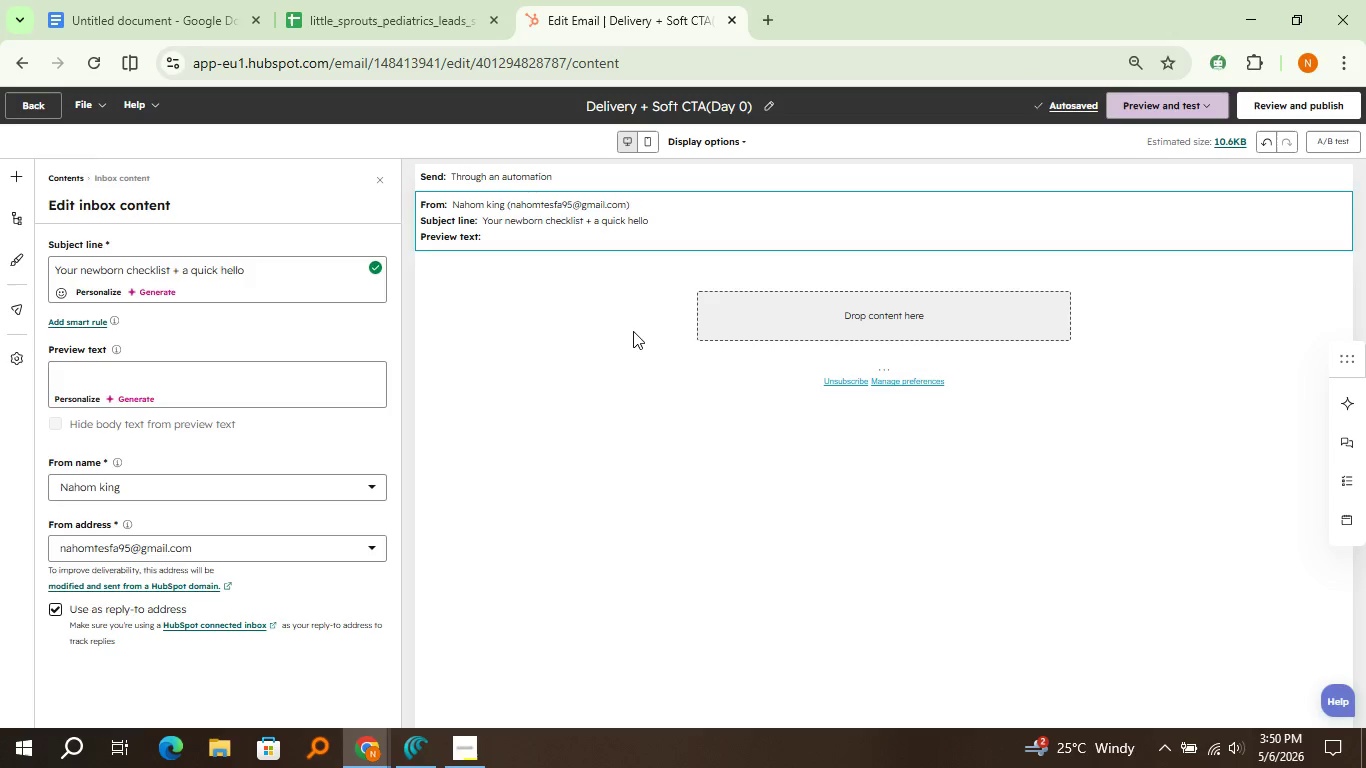 
left_click([633, 331])
 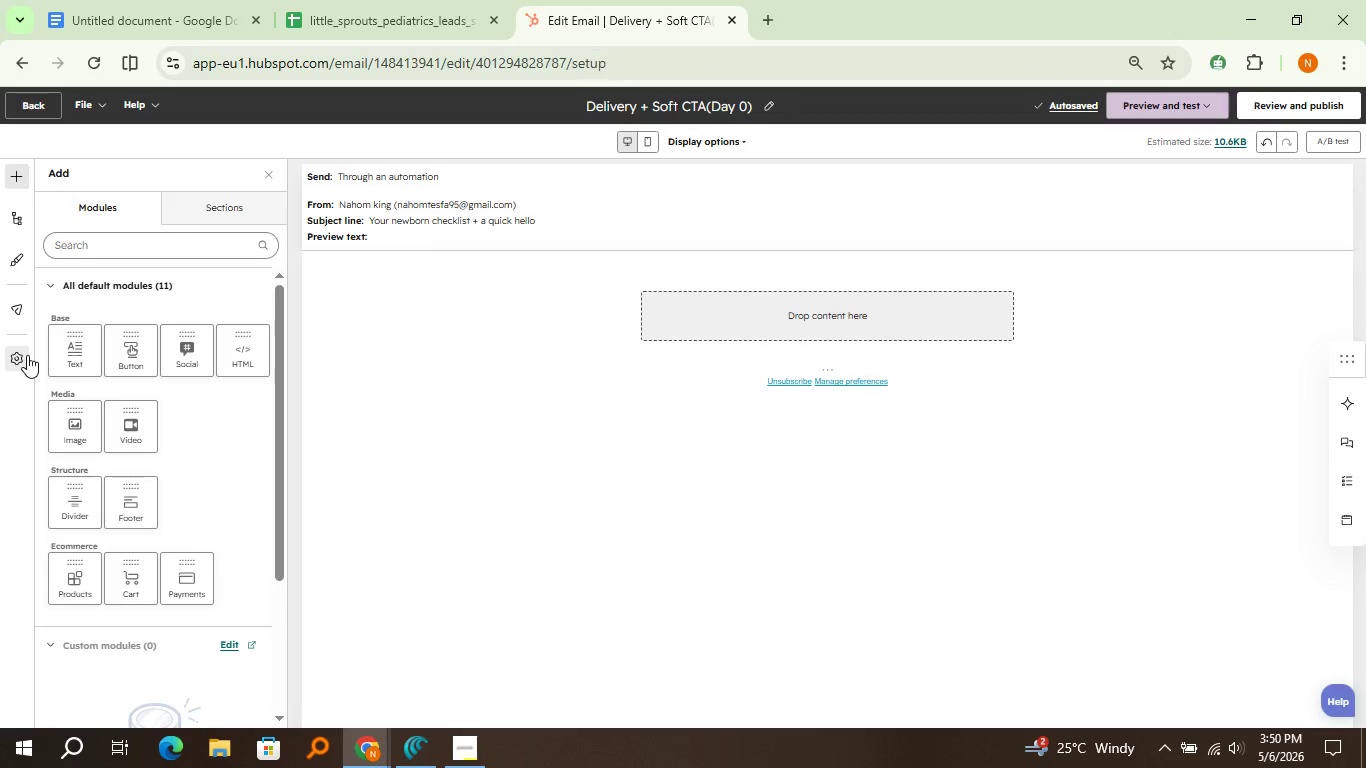 
left_click([27, 355])
 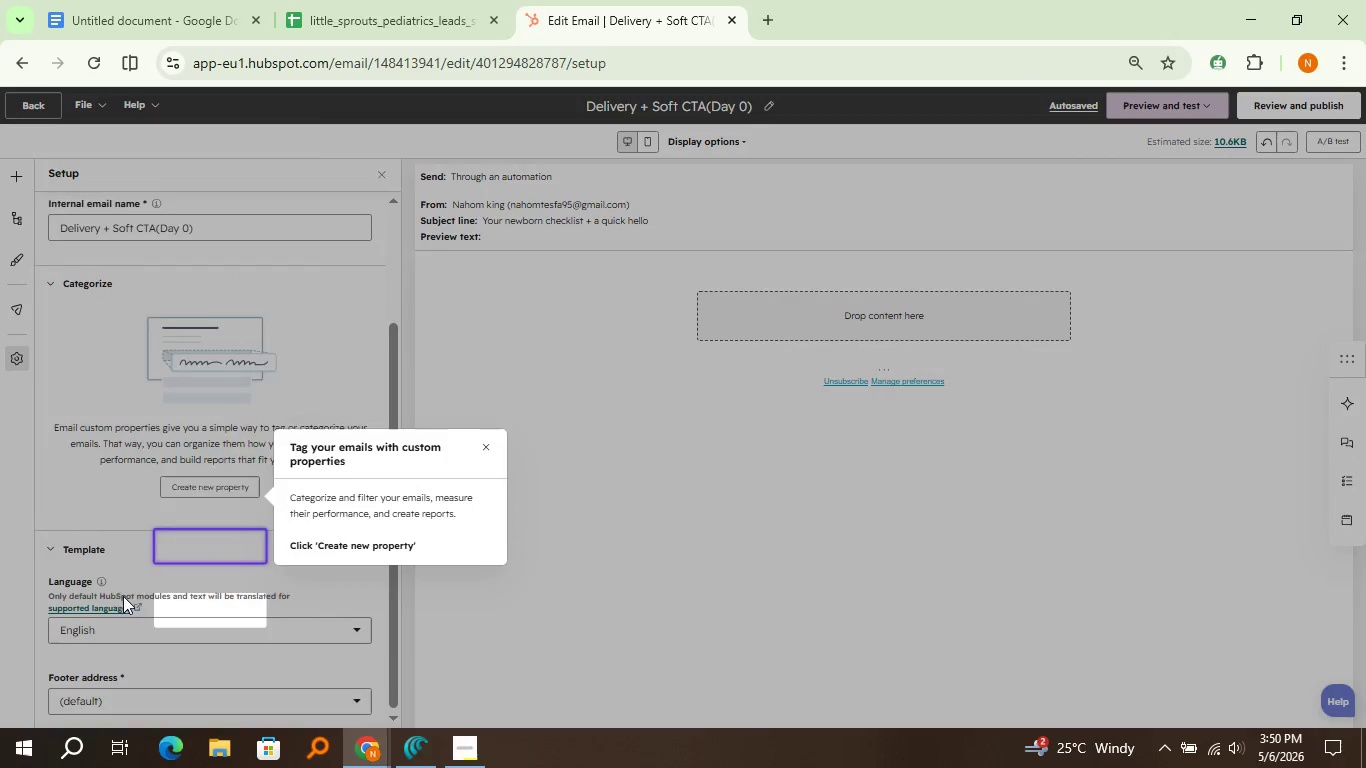 
scroll: coordinate [130, 601], scroll_direction: down, amount: 6.0
 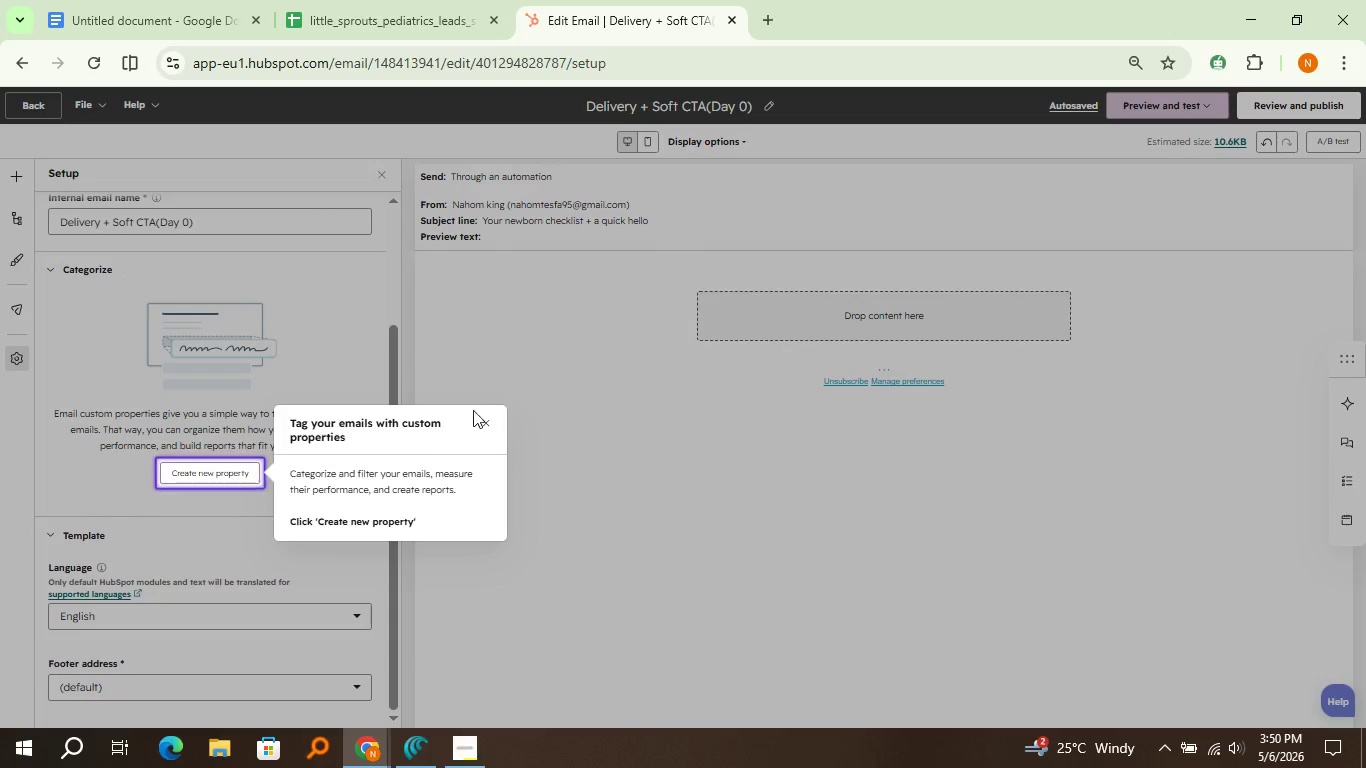 
left_click([133, 660])
 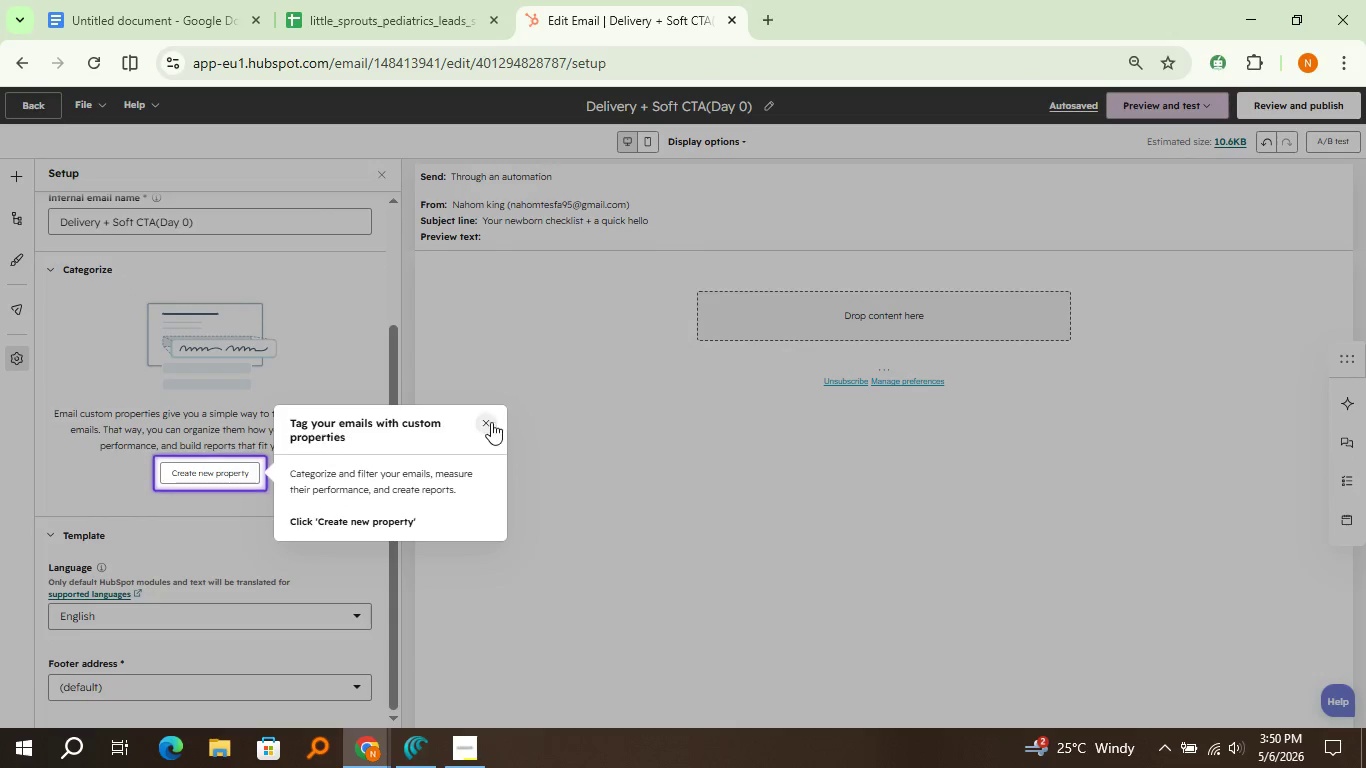 
left_click([491, 422])
 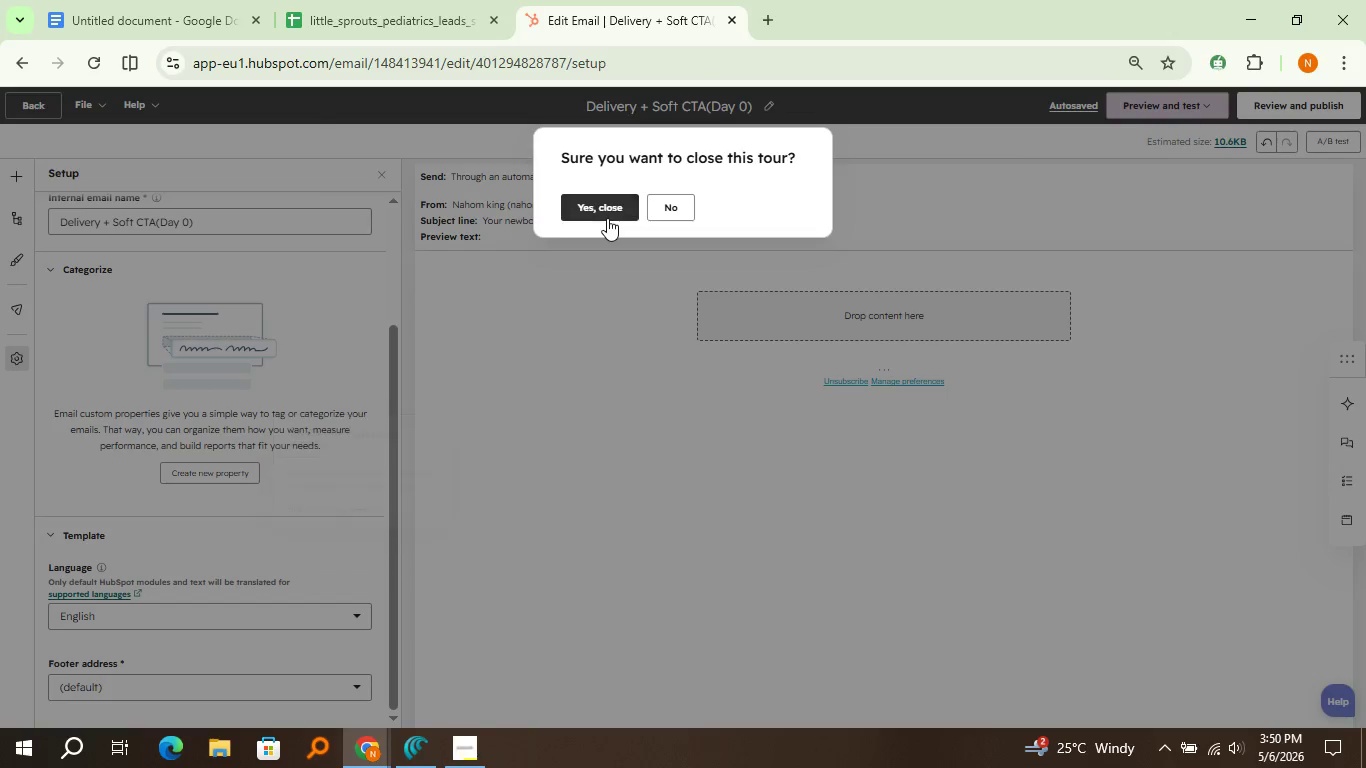 
left_click([607, 218])
 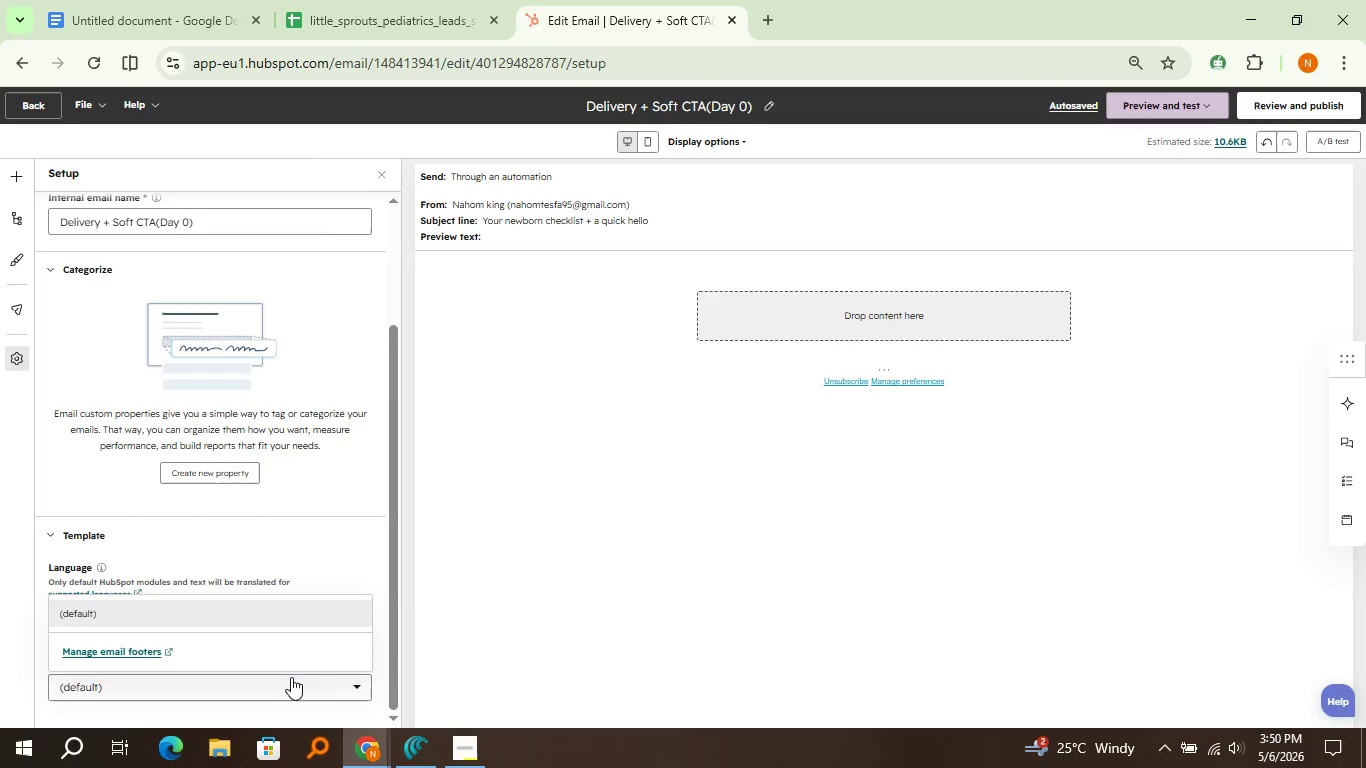 
left_click([291, 677])
 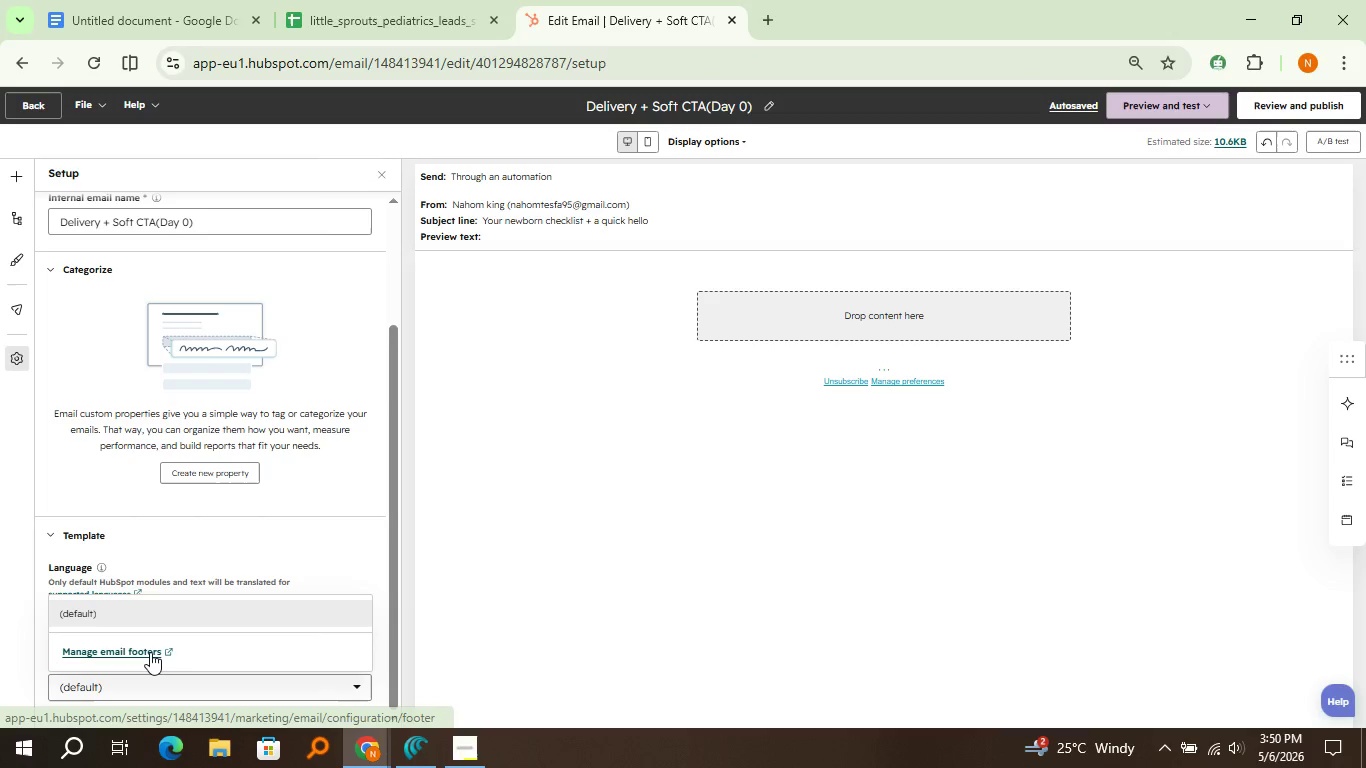 
left_click([150, 652])
 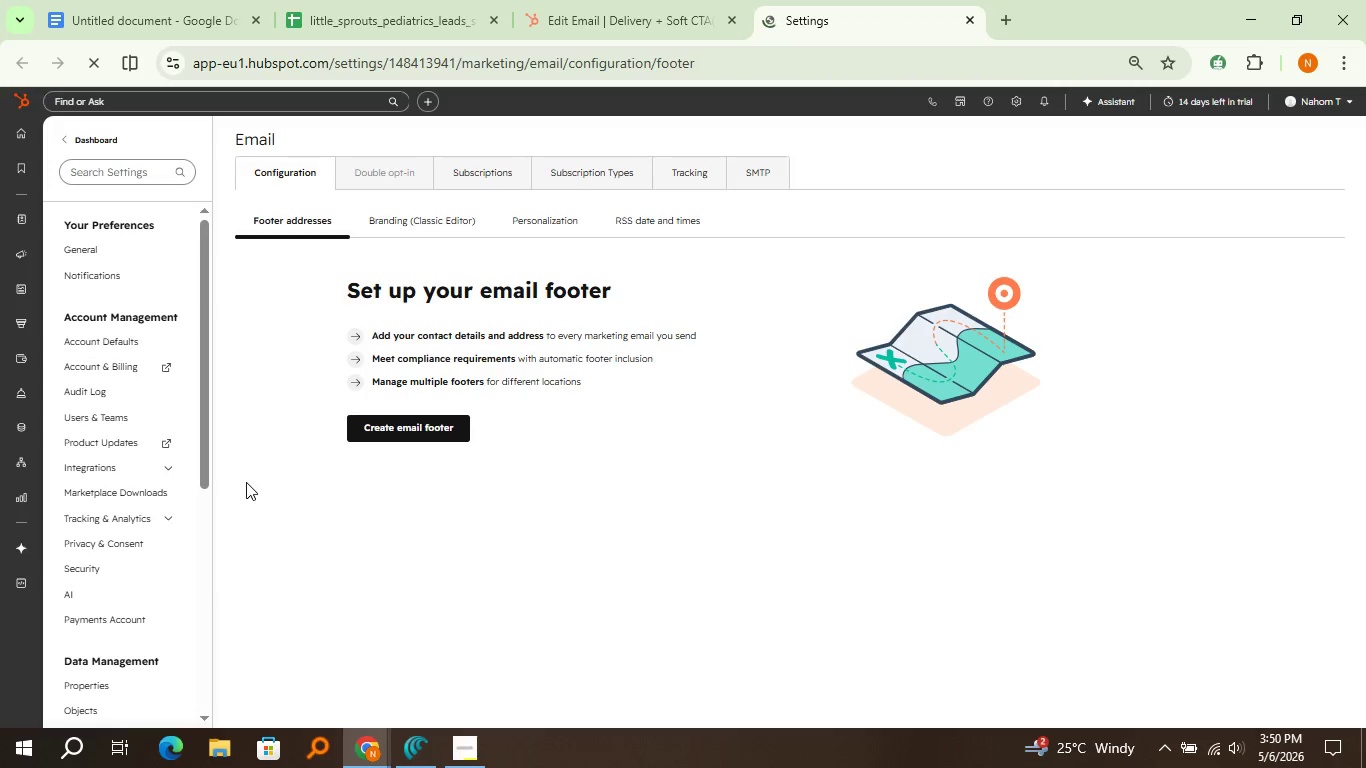 
wait(7.92)
 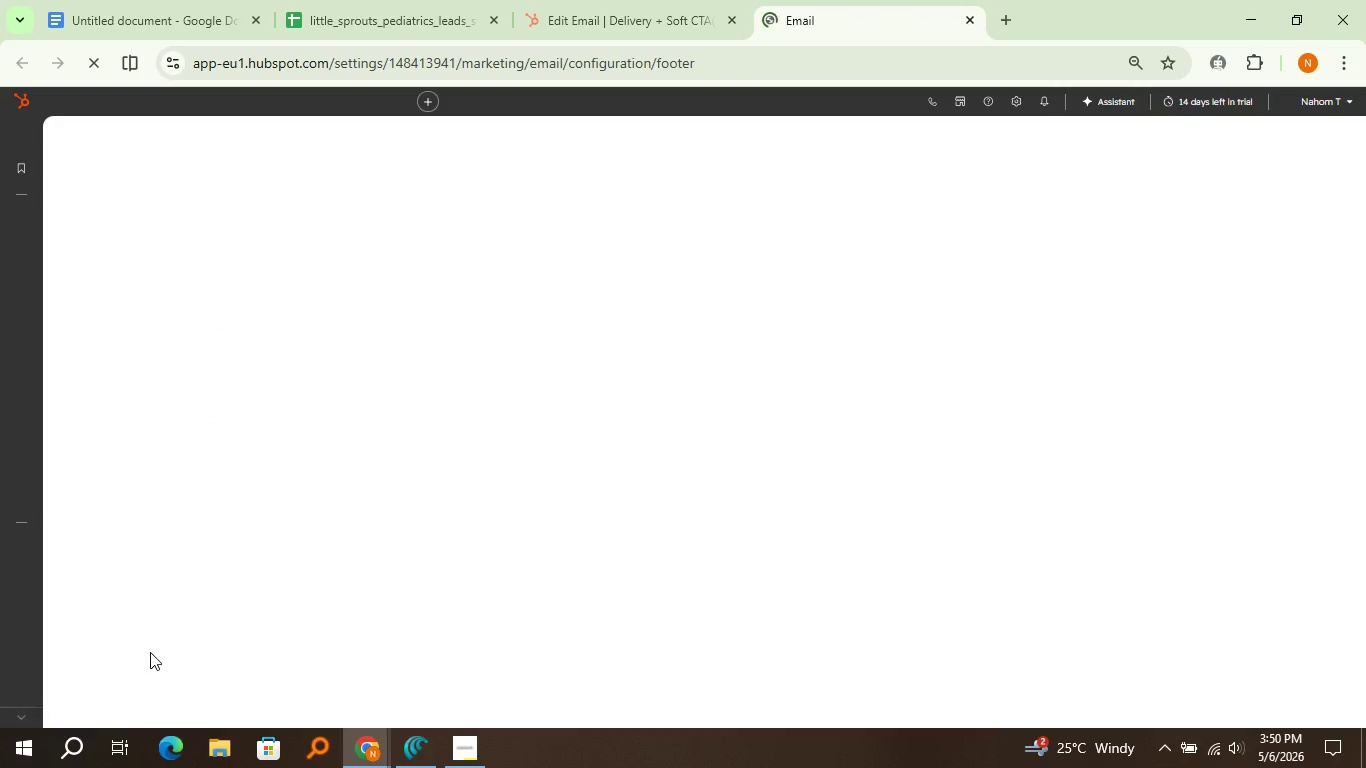 
left_click([392, 428])
 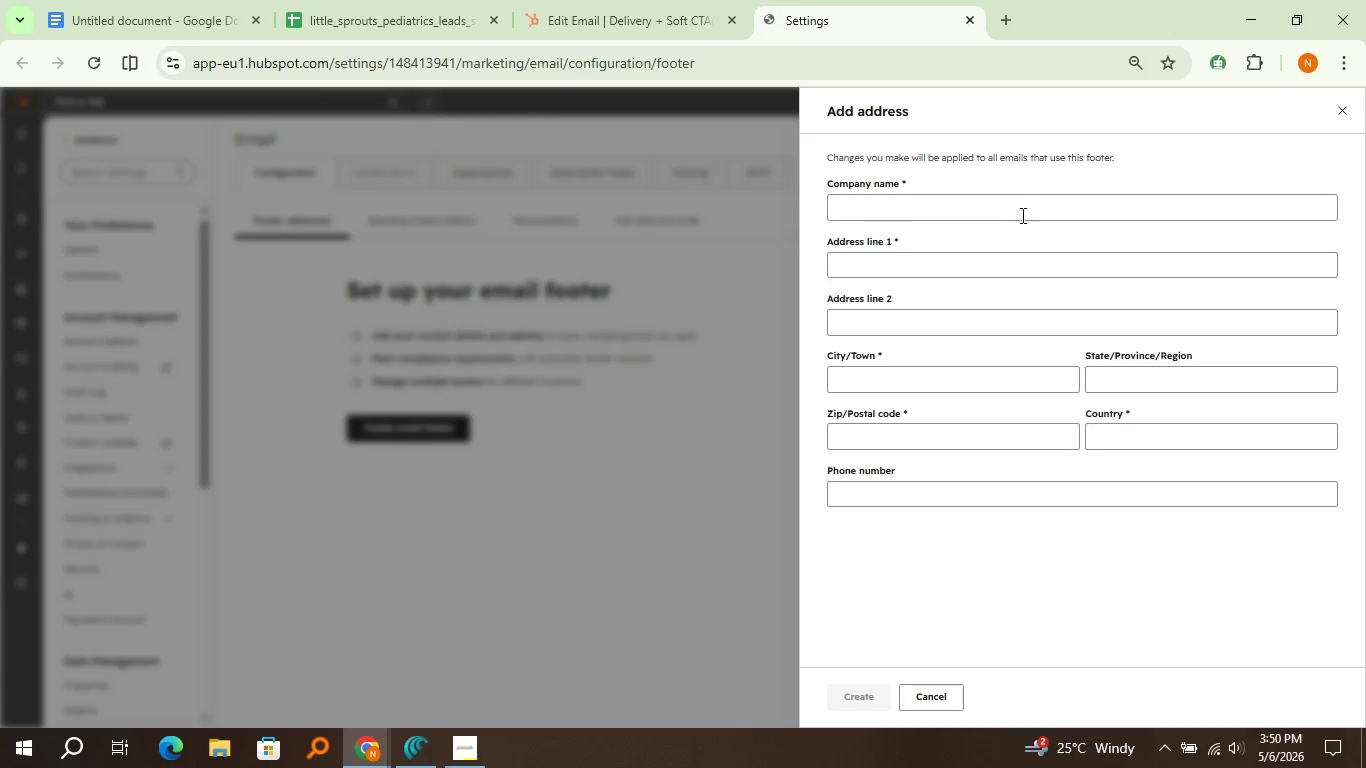 
left_click([1017, 210])
 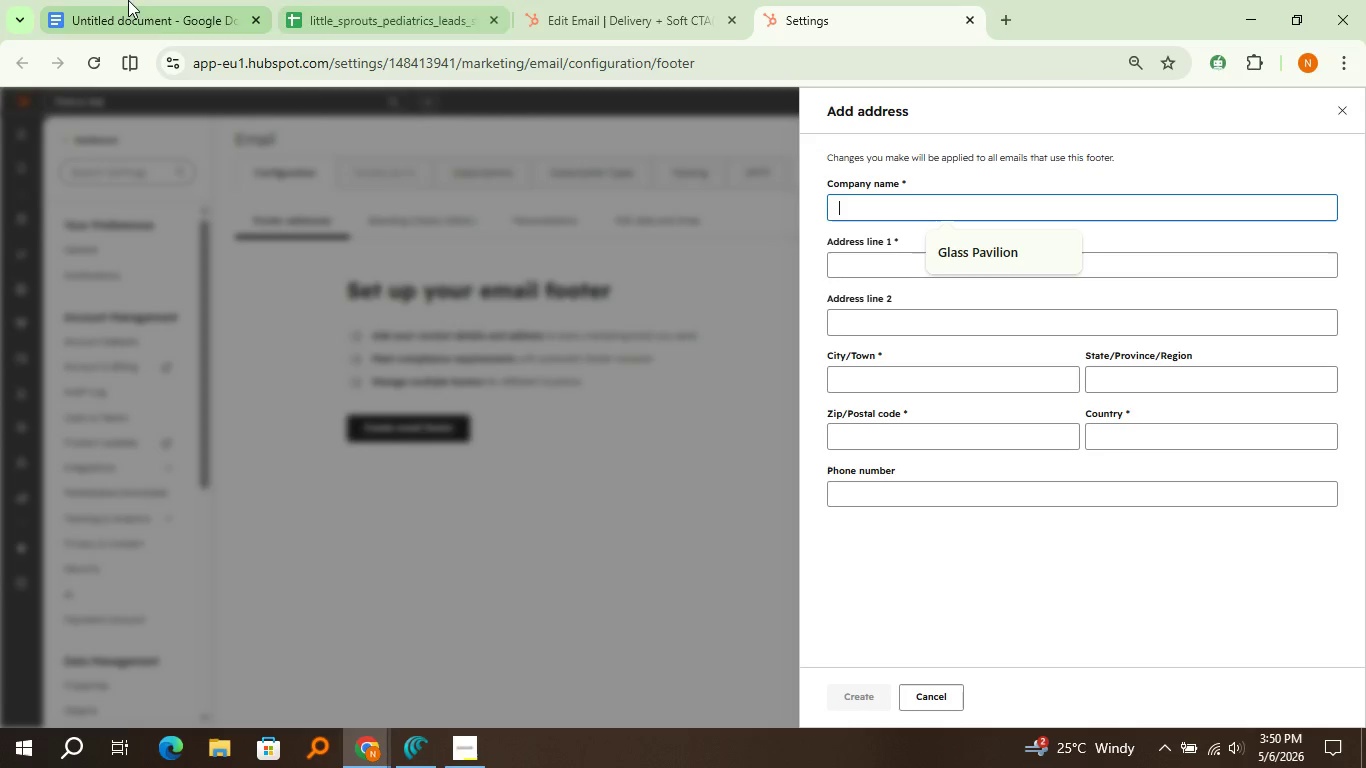 
left_click([119, 0])
 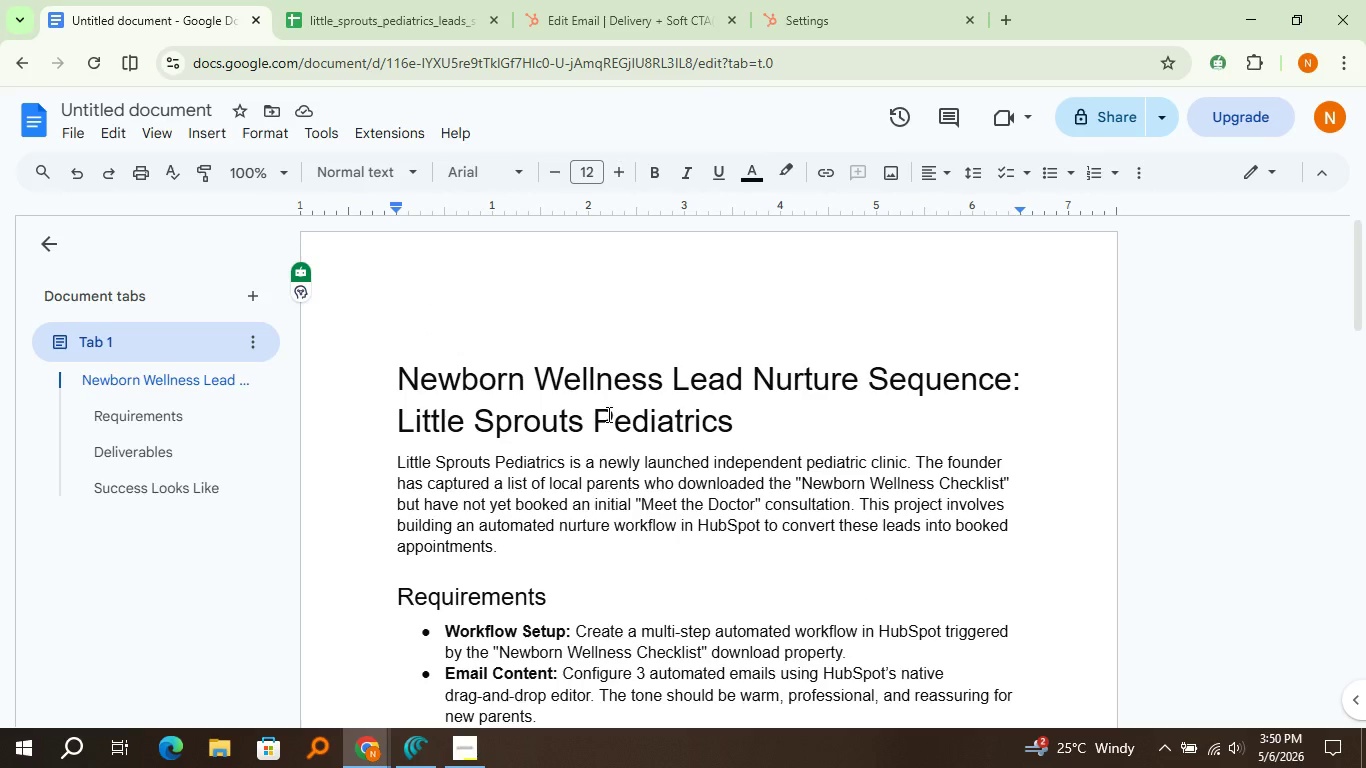 
scroll: coordinate [607, 414], scroll_direction: up, amount: 2.0
 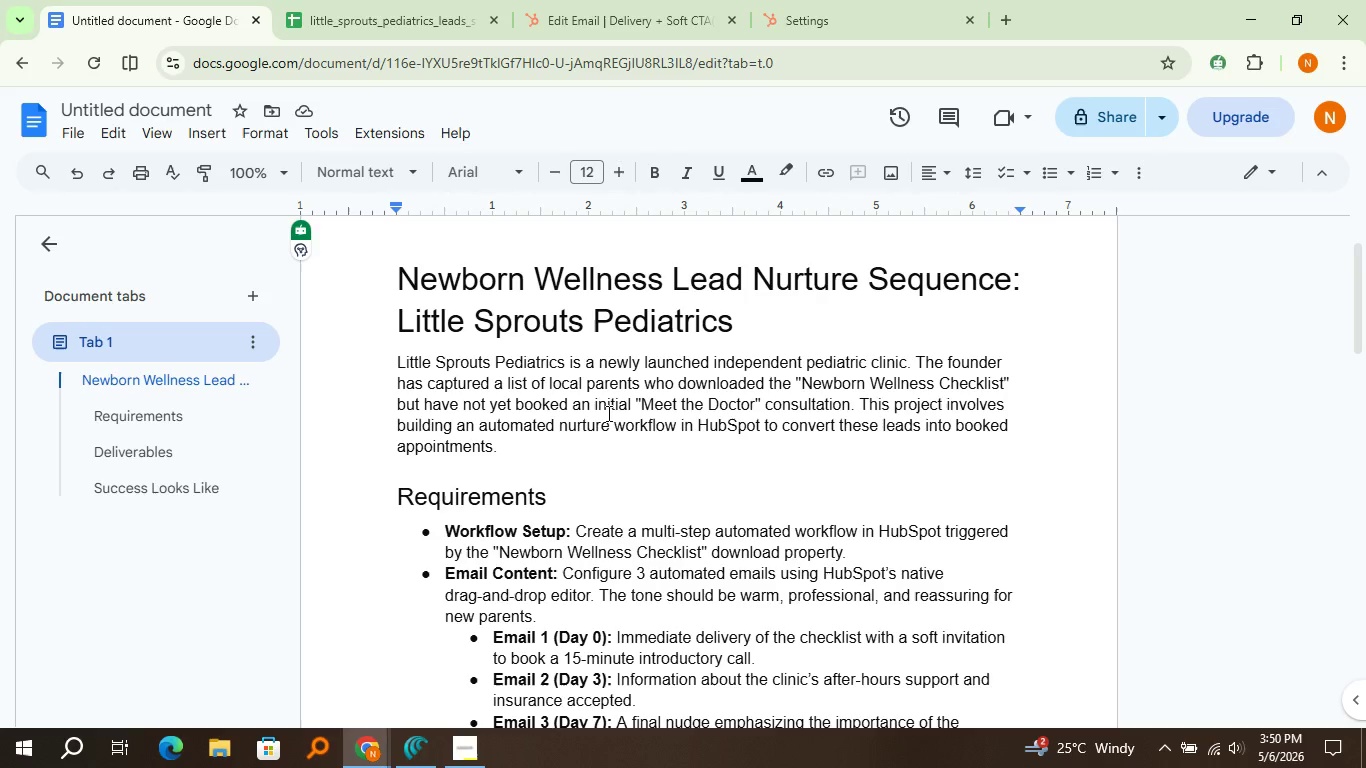 
scroll: coordinate [607, 414], scroll_direction: none, amount: 0.0
 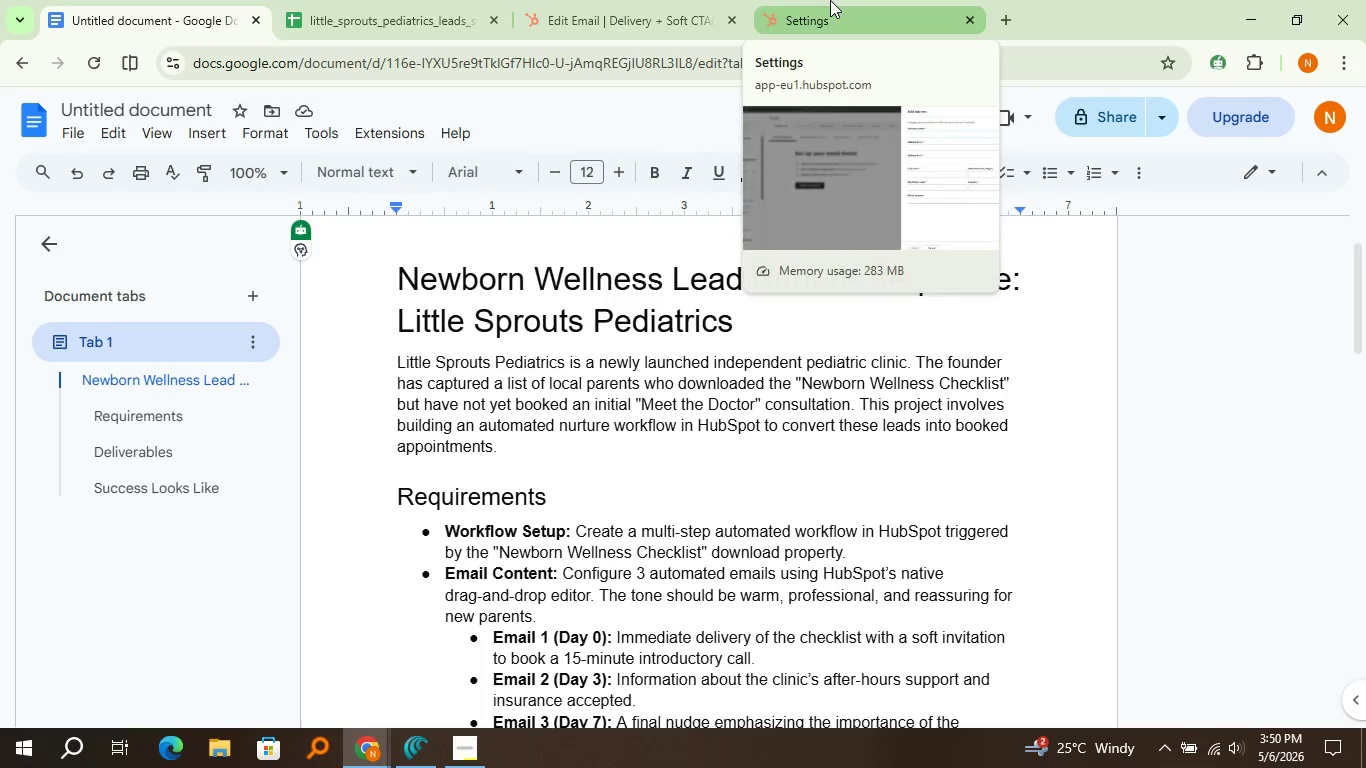 
left_click([830, 0])
 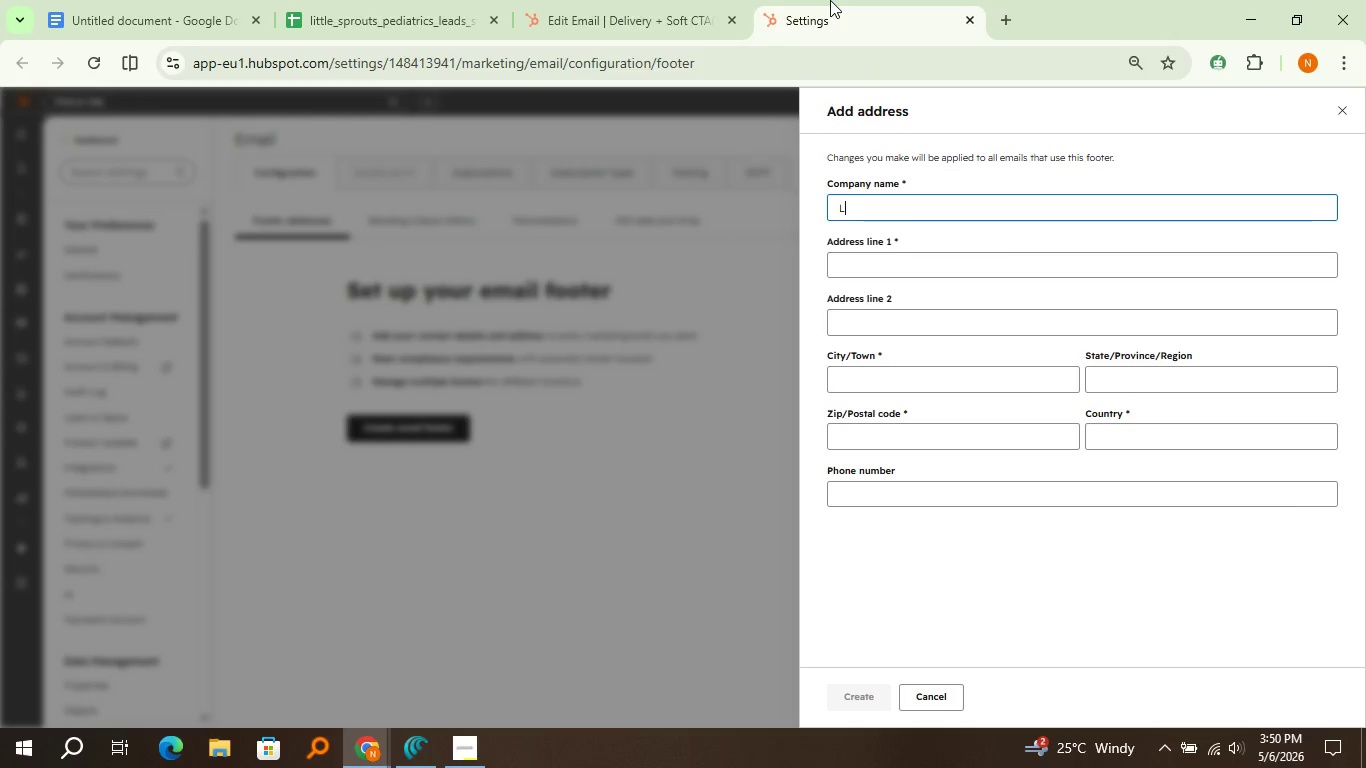 
type(Little Sprouts Pediatrics)
 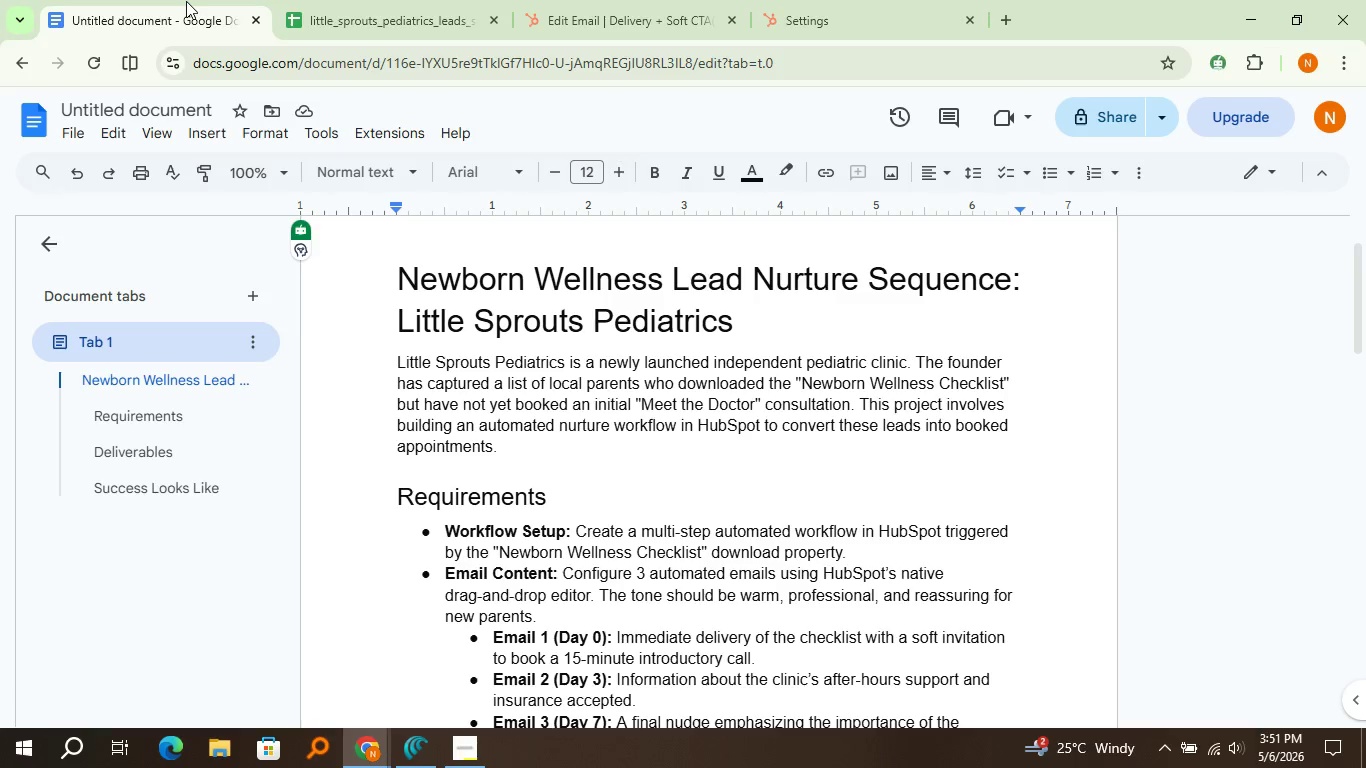 
left_click([186, 1])
 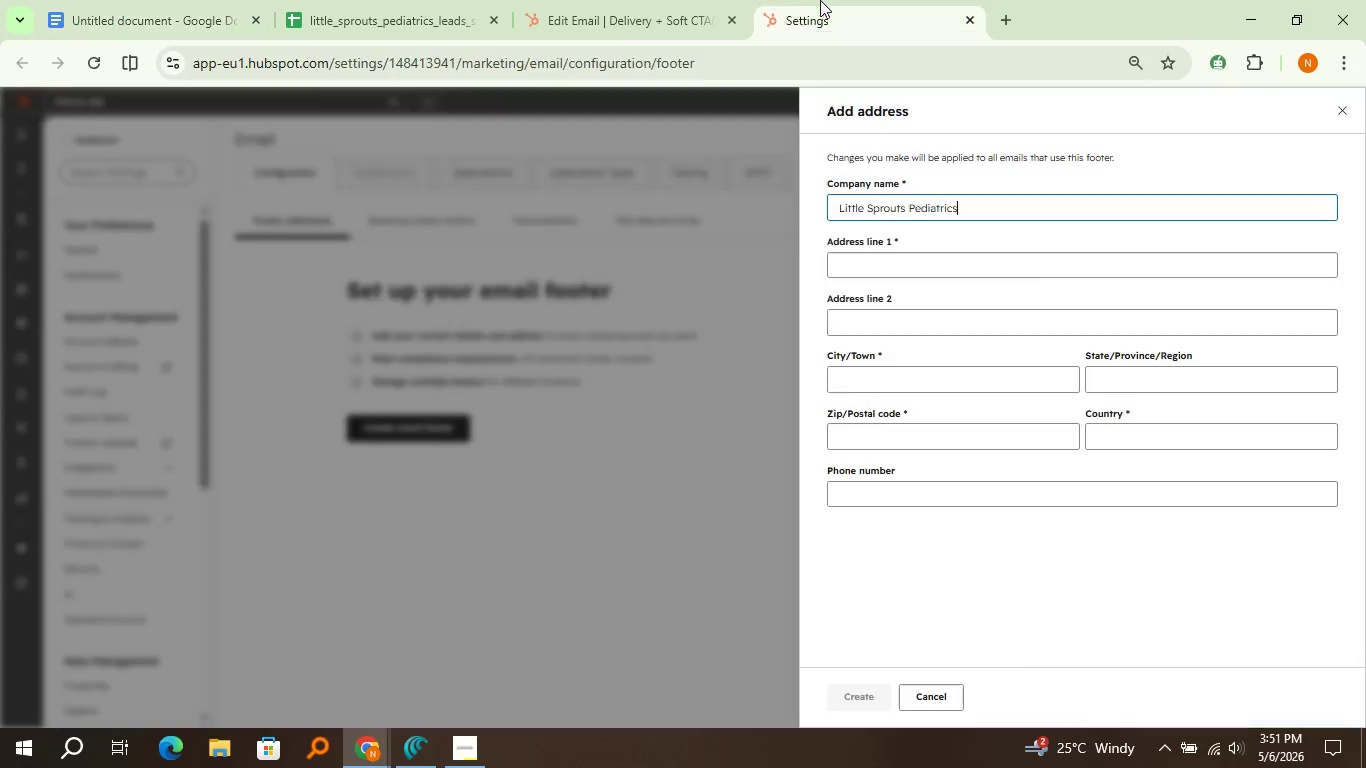 
left_click([820, 0])
 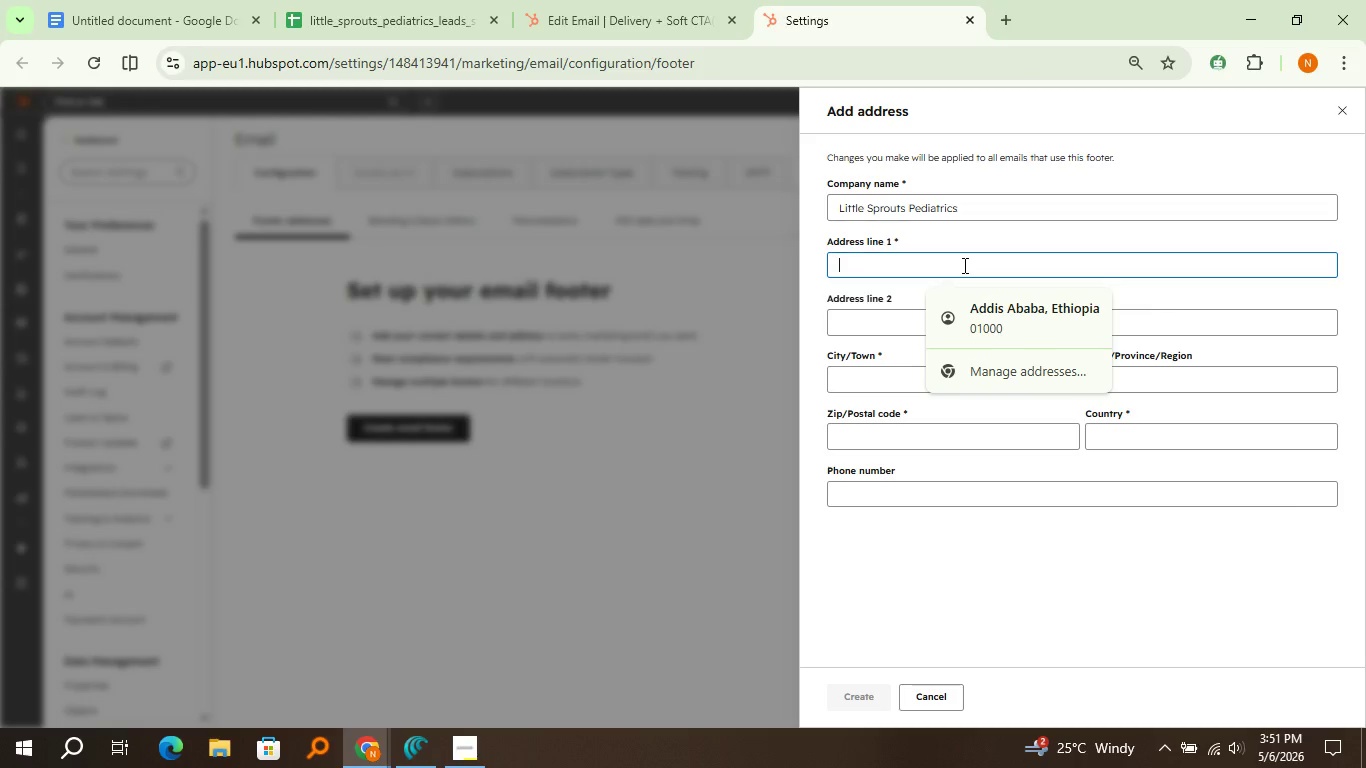 
left_click([963, 265])
 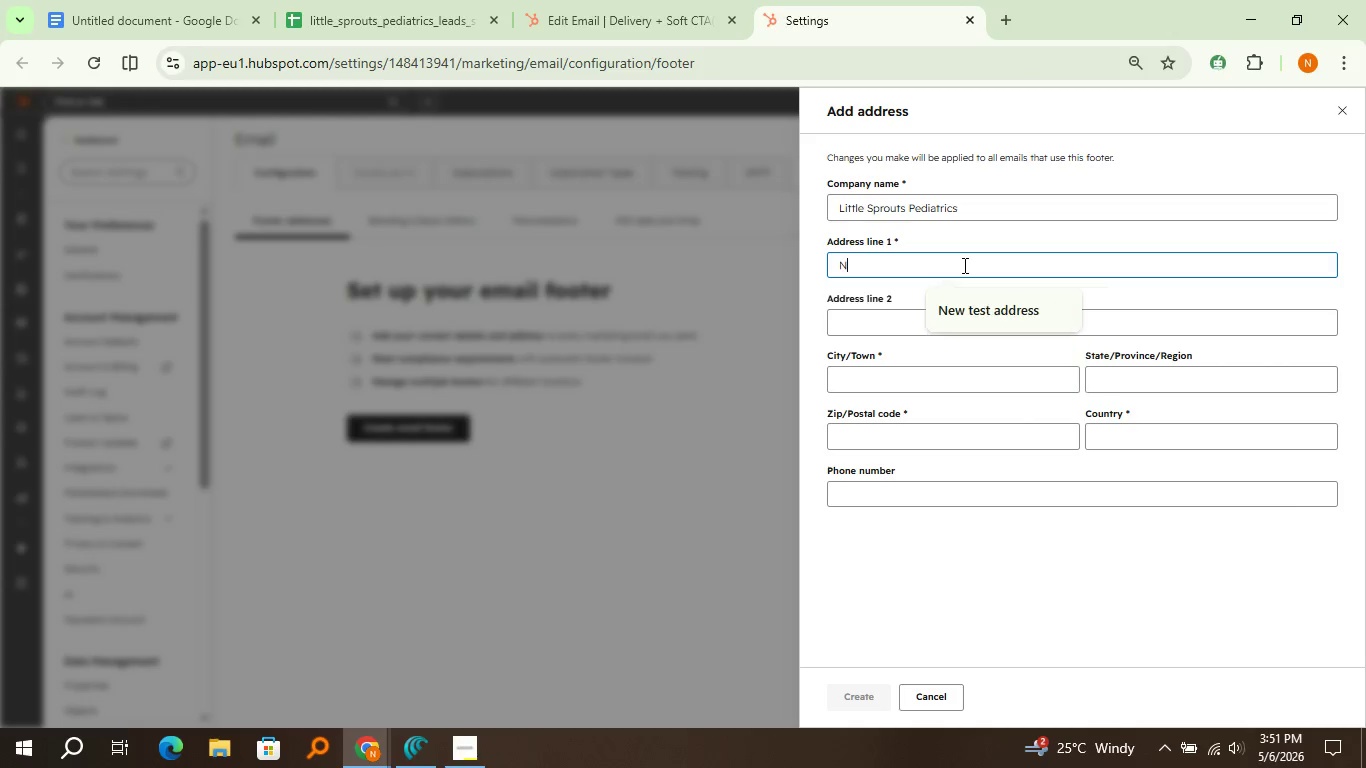 
type(New York)
 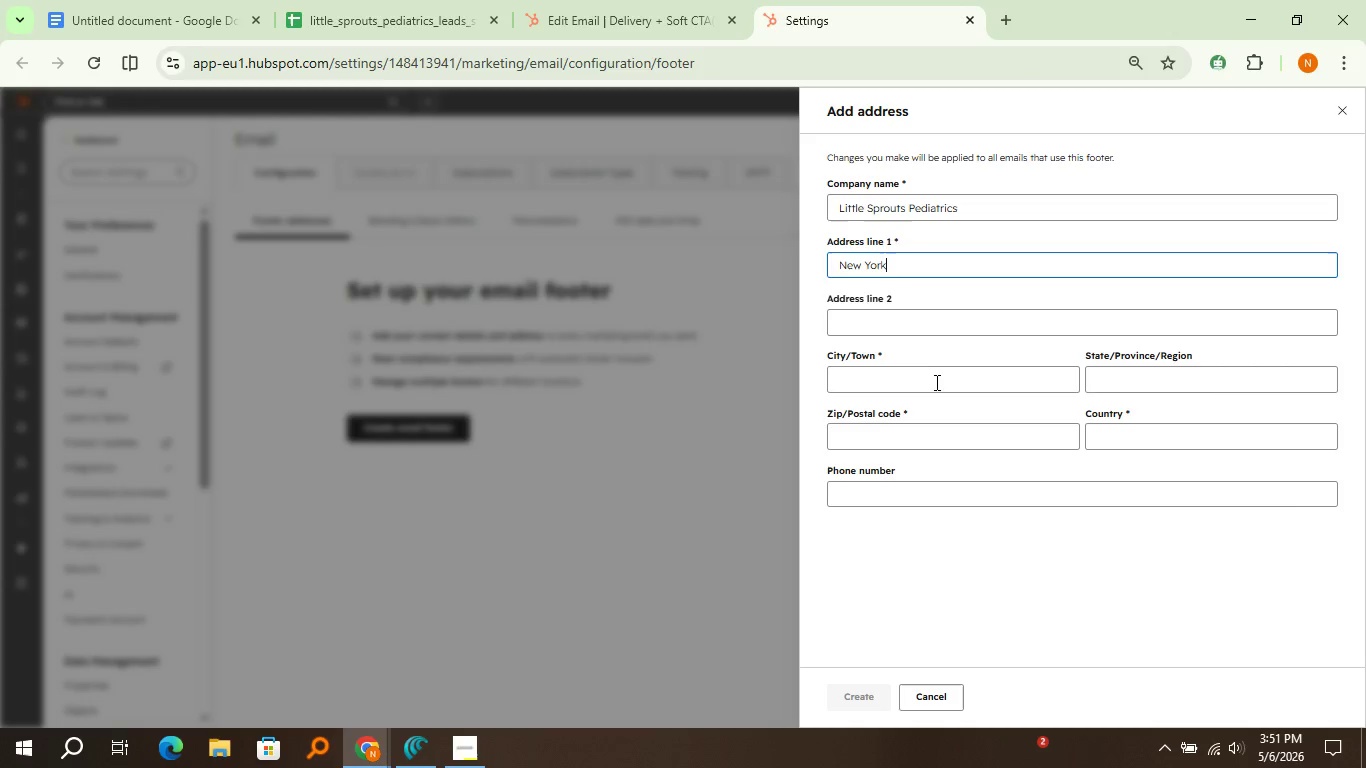 
left_click([934, 384])
 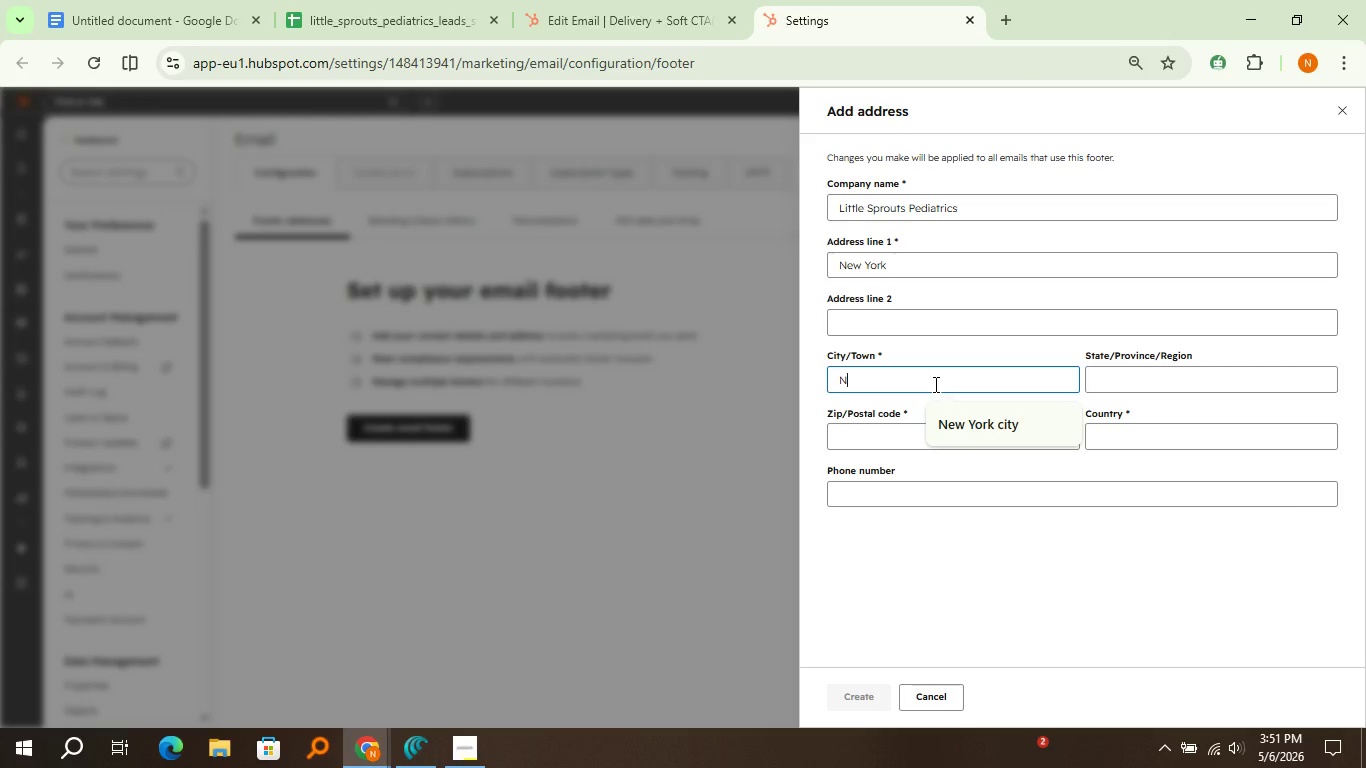 
key(Shift+N)
 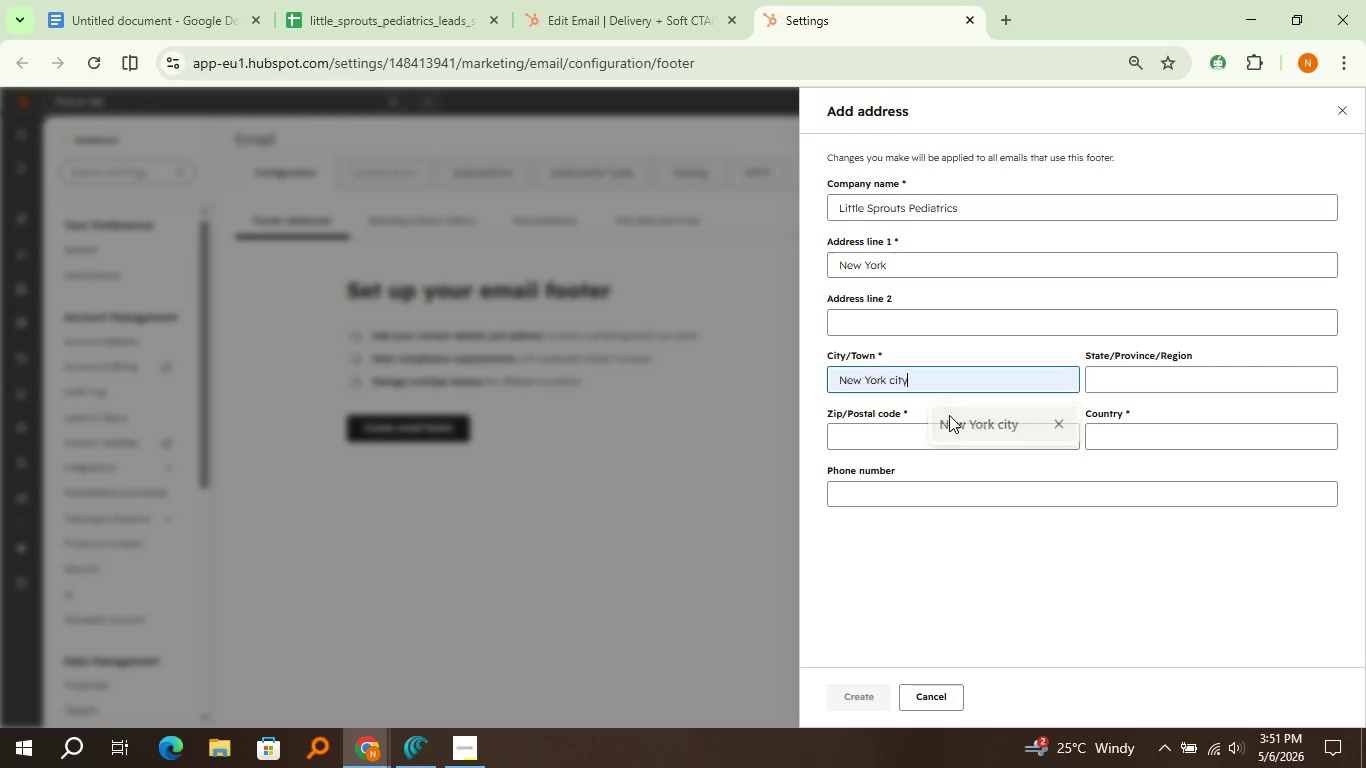 
left_click([949, 415])
 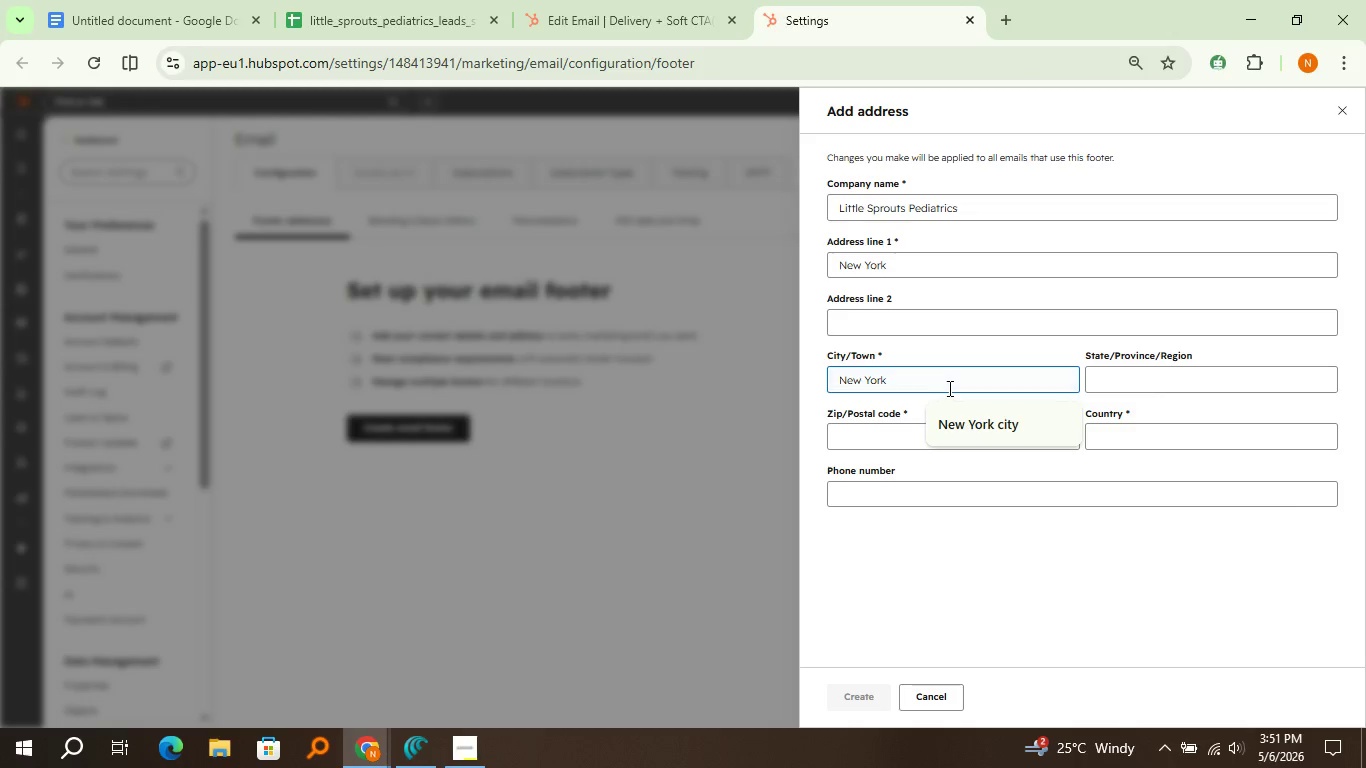 
key(Control+Backspace)
 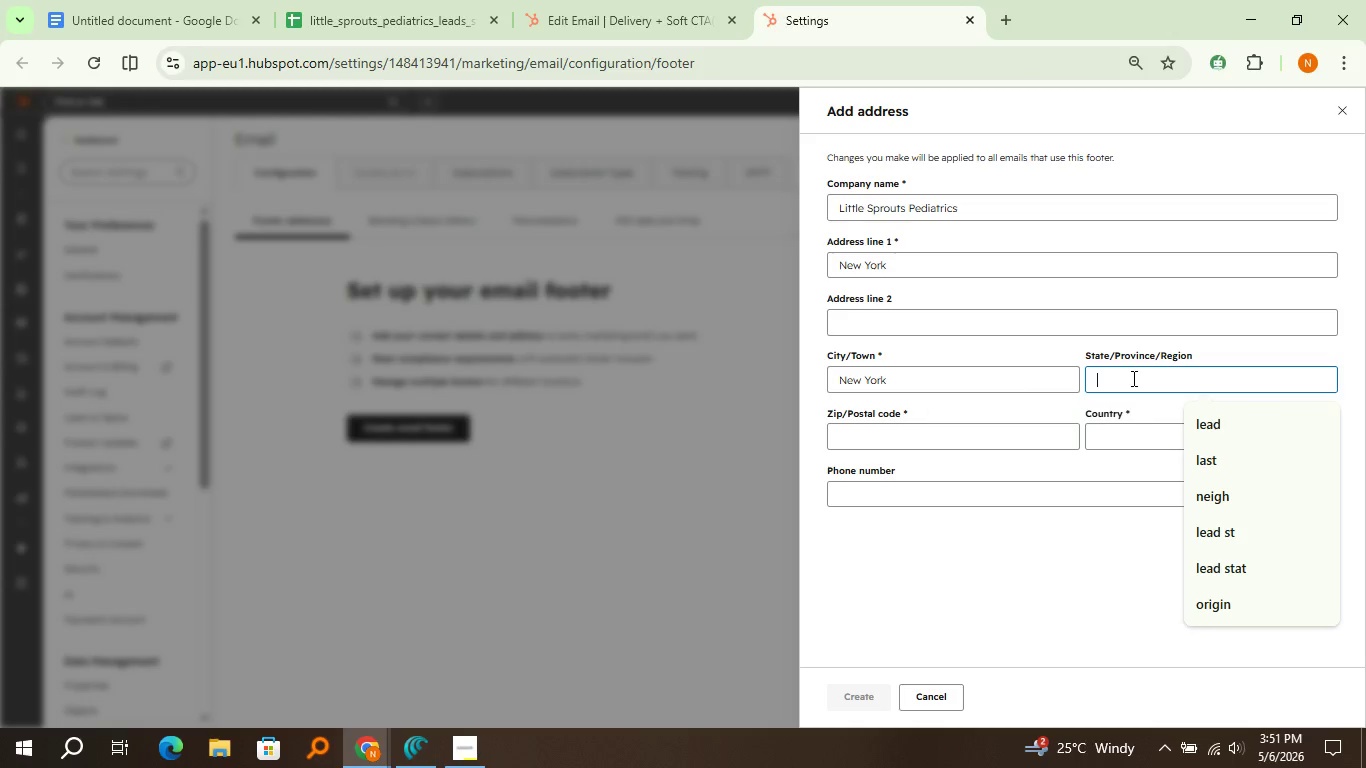 
left_click([1132, 378])
 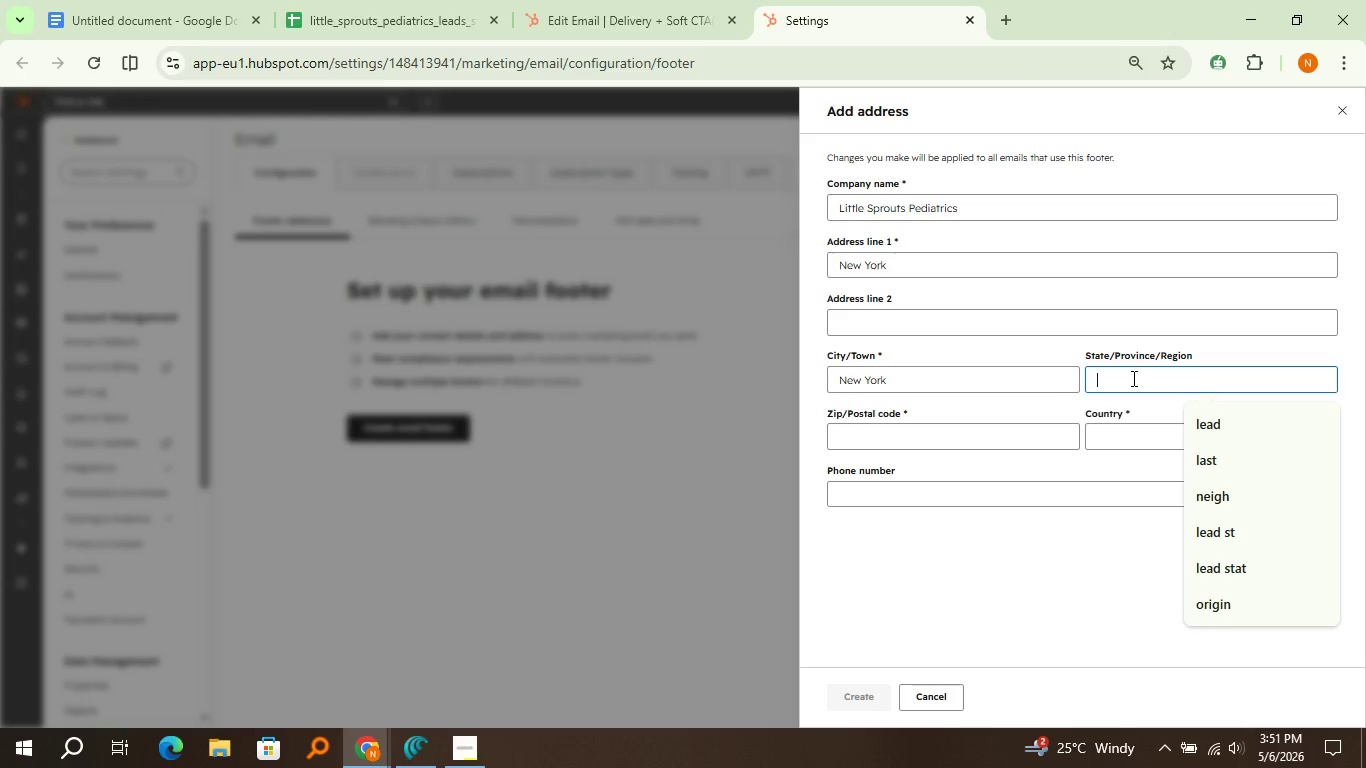 
hold_key(key=ShiftLeft, duration=1.51)
left_click([1115, 432])
 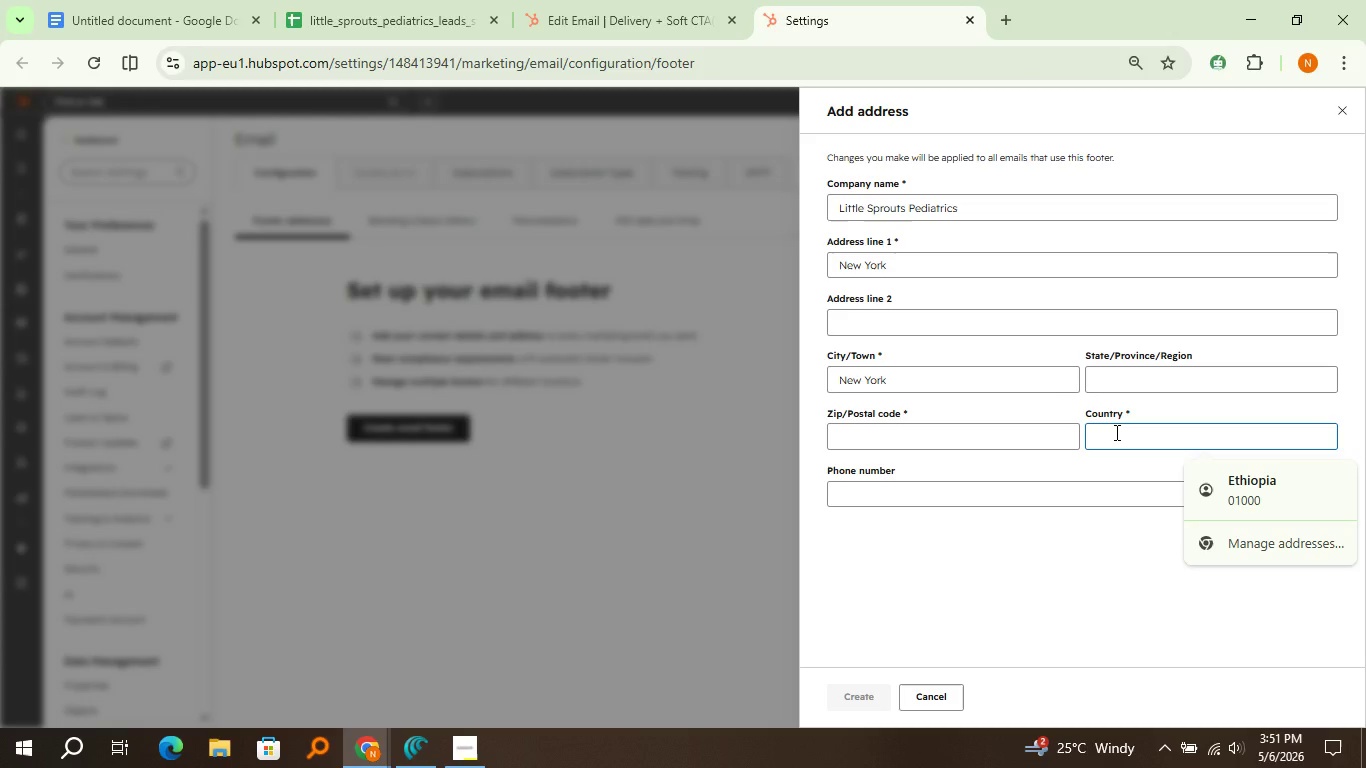 
type(Un)
 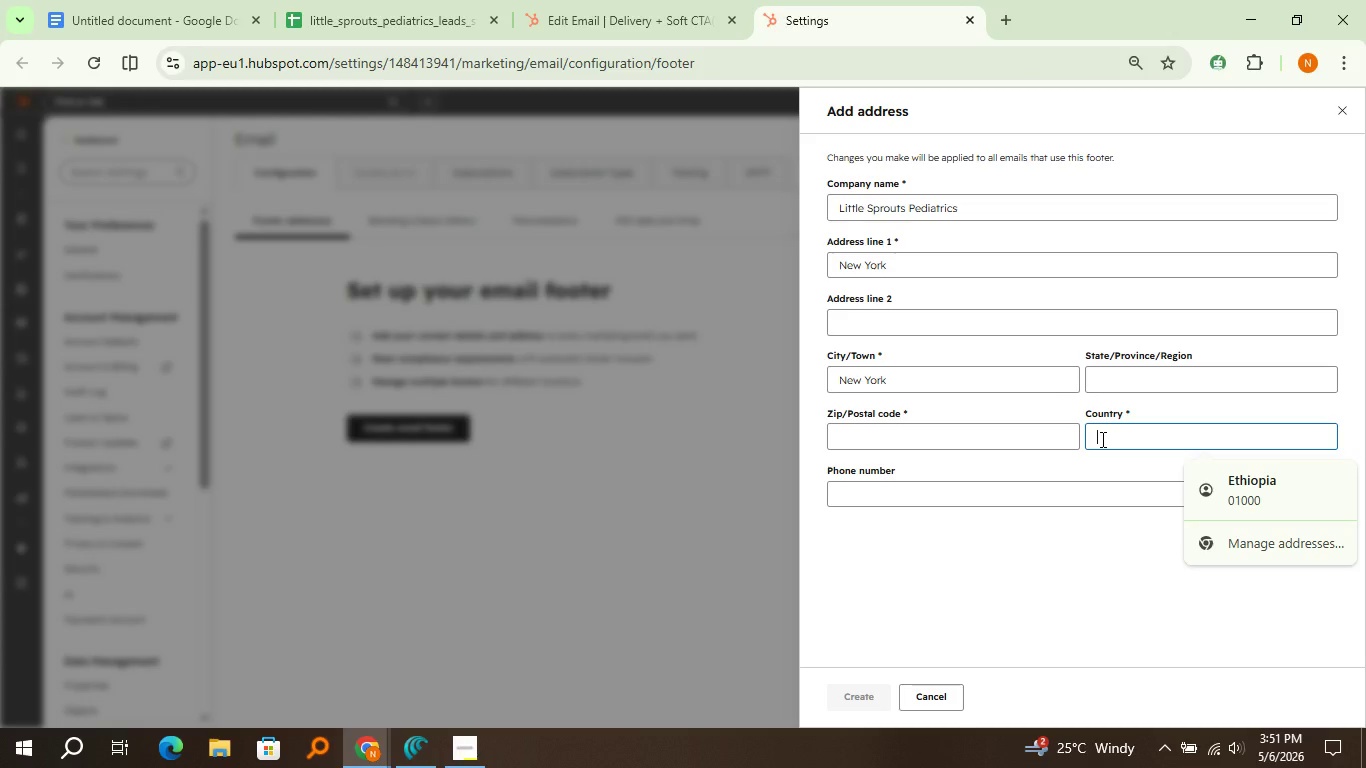 
left_click([1101, 439])
 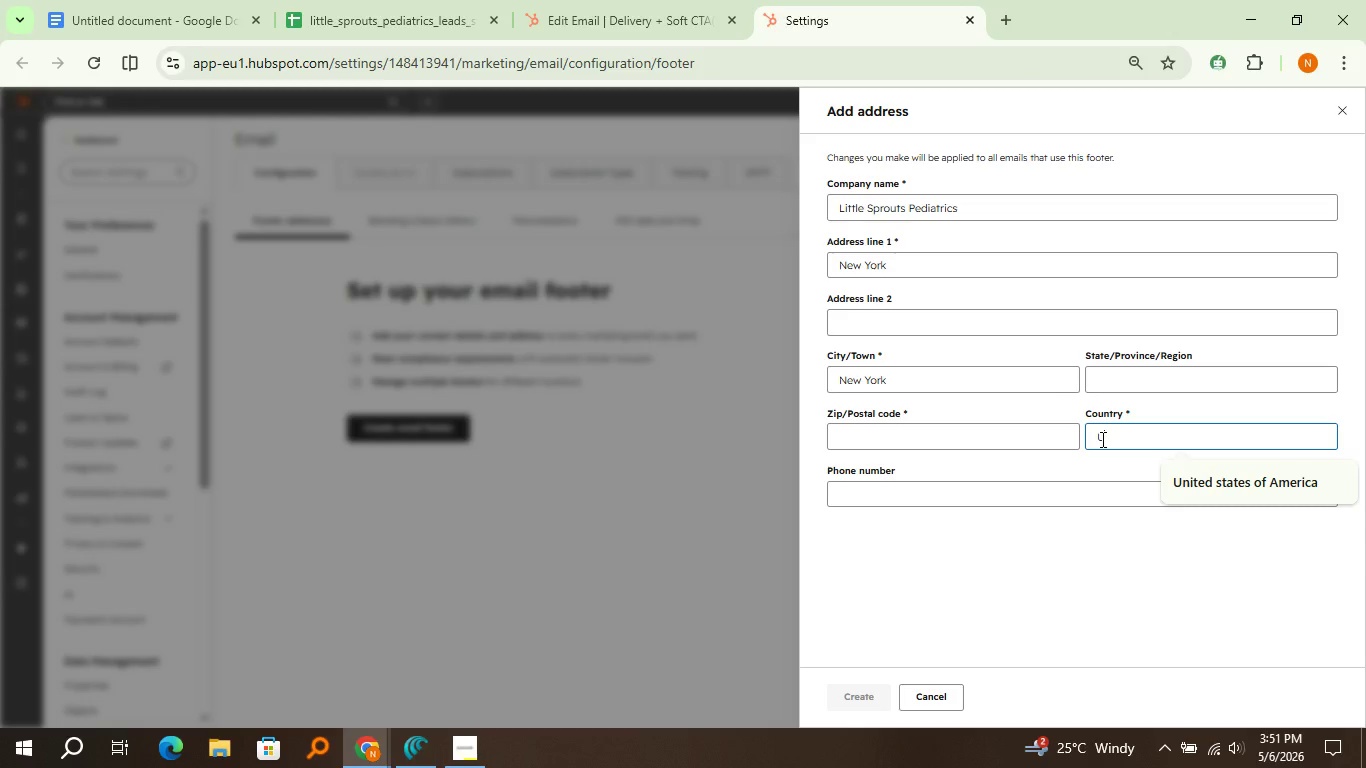 
type(Un)
 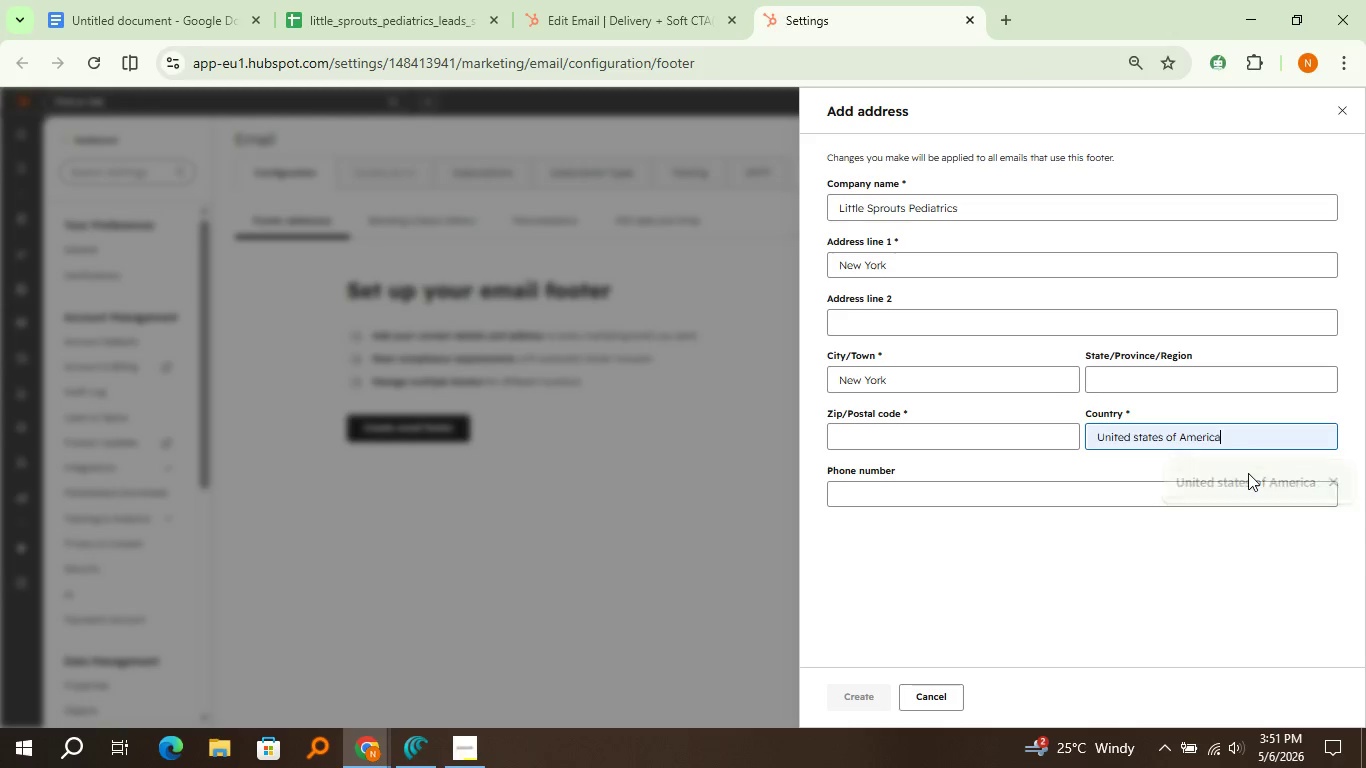 
left_click([1248, 473])
 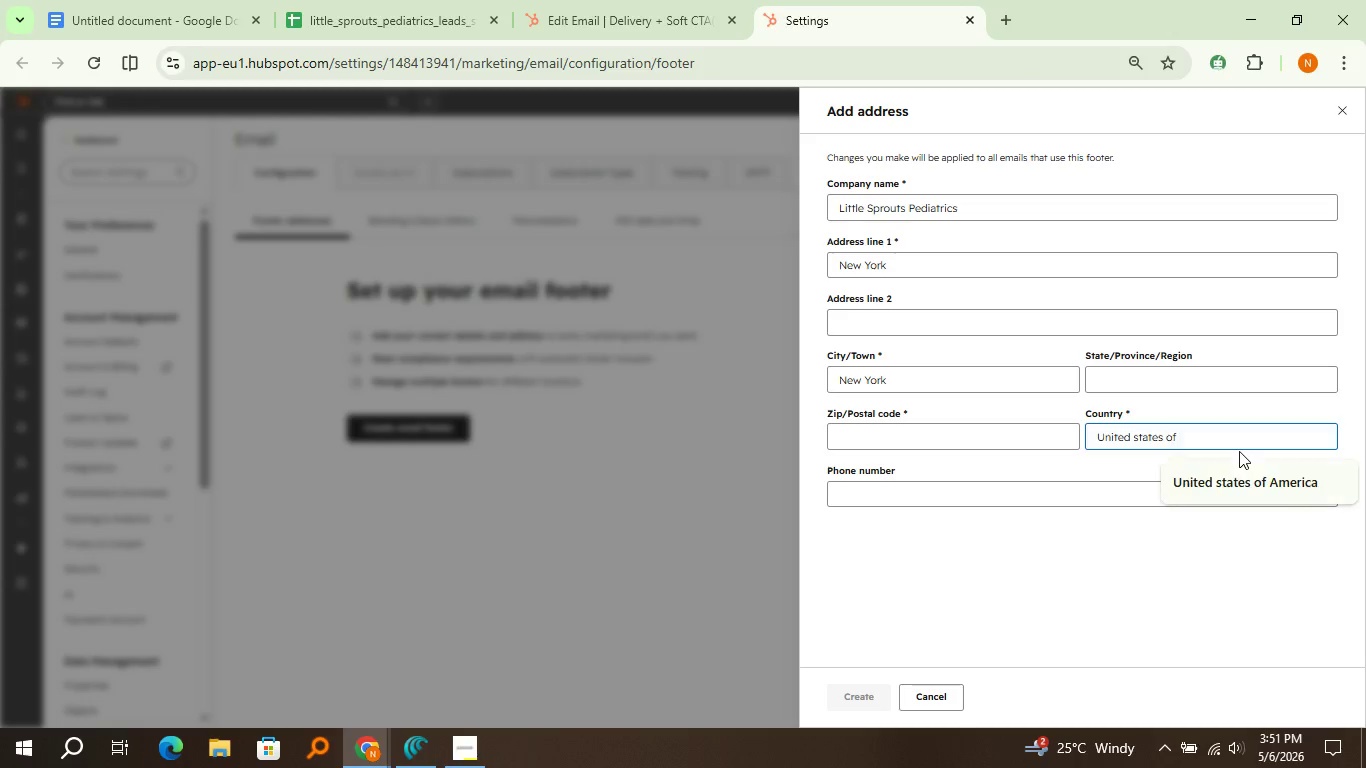 
key(Control+Backspace)
 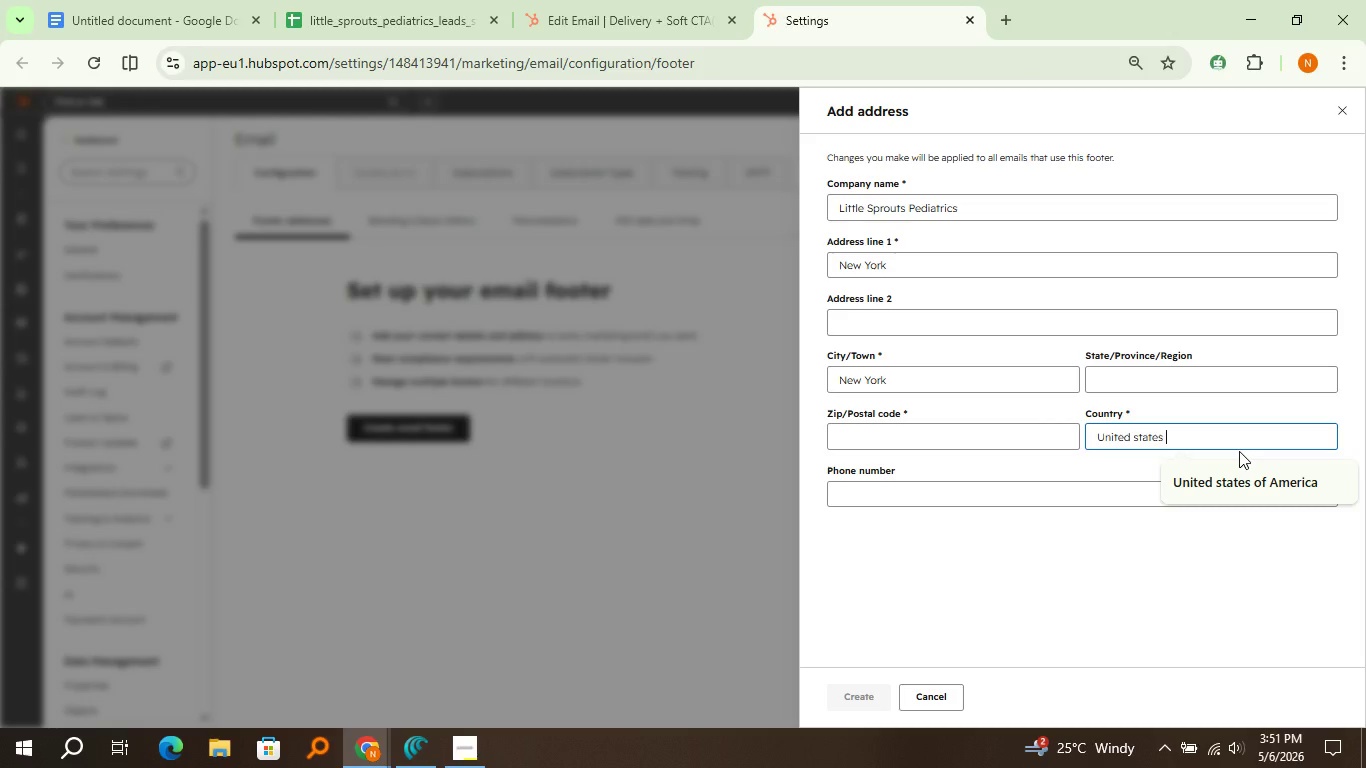 
key(Control+Backspace)
 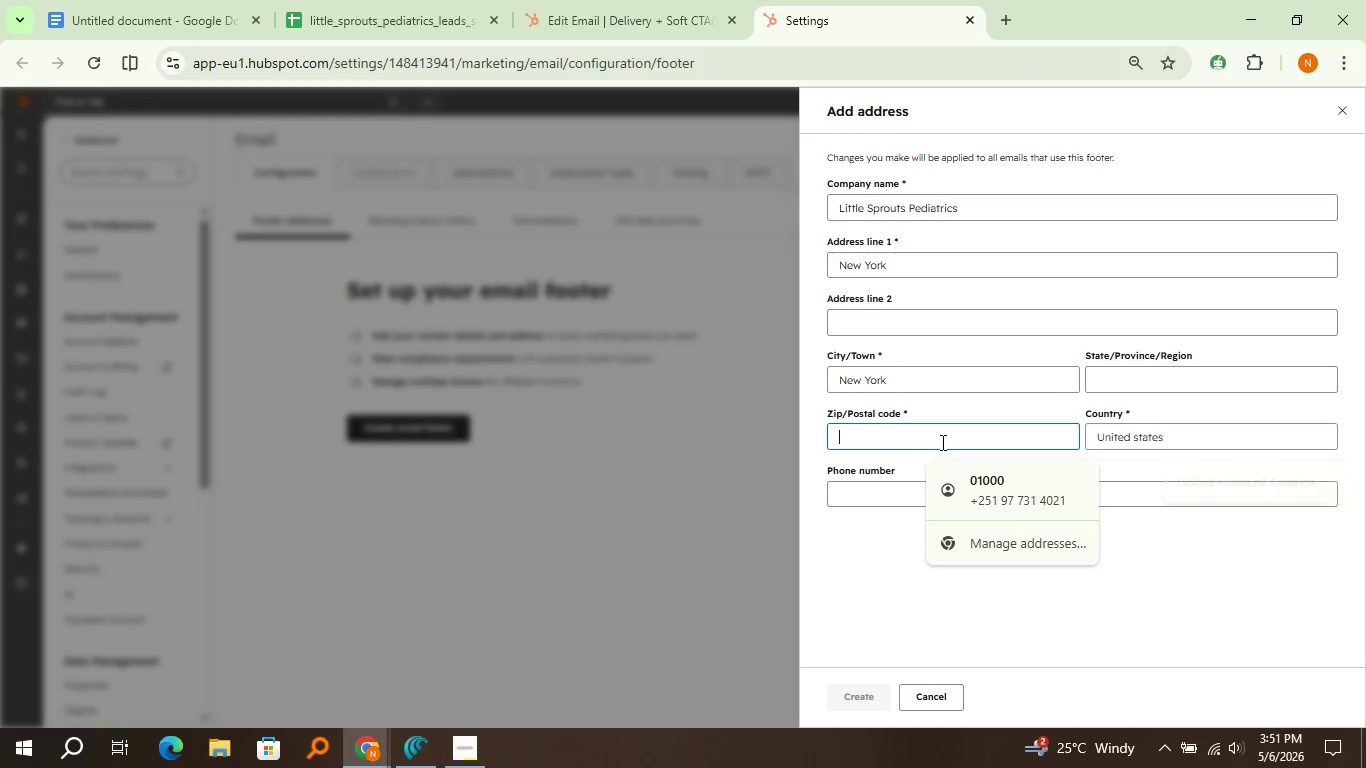 
left_click([941, 442])
 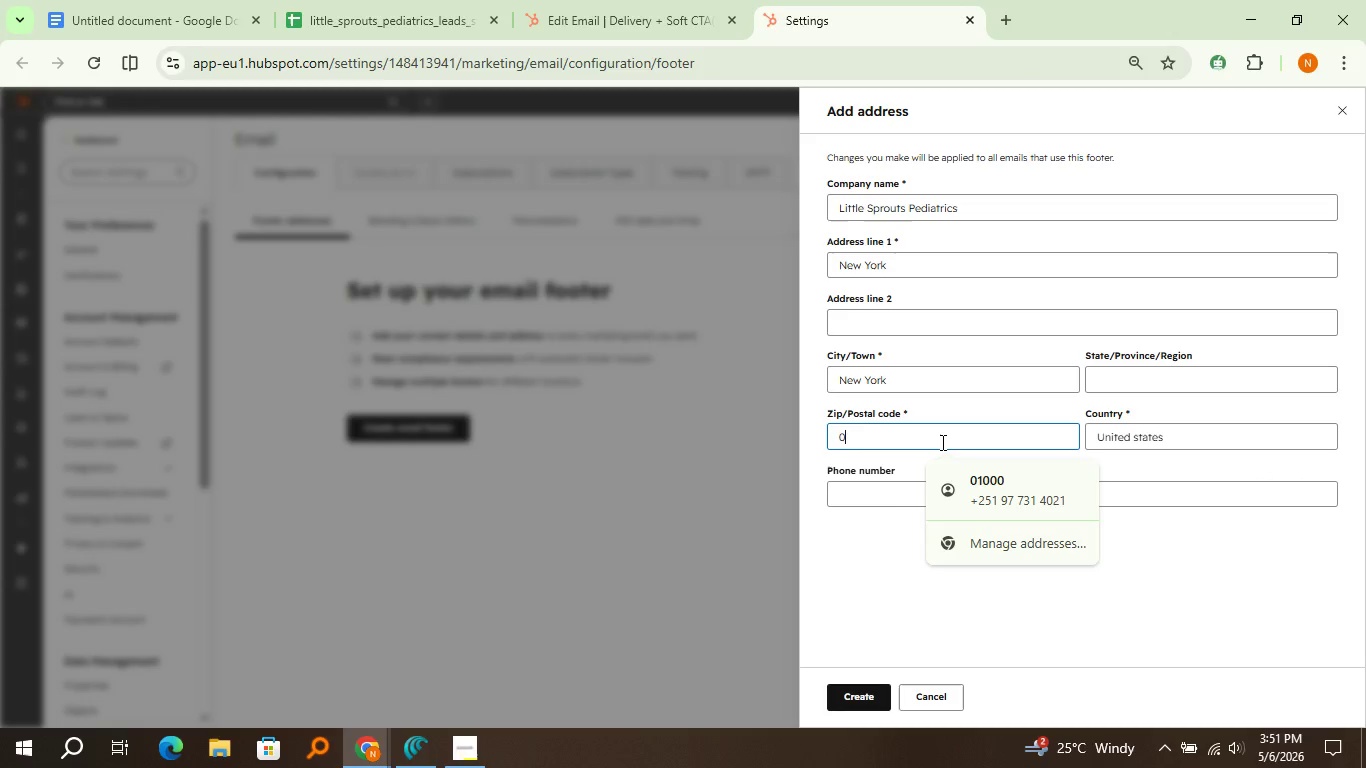 
type(06474)
 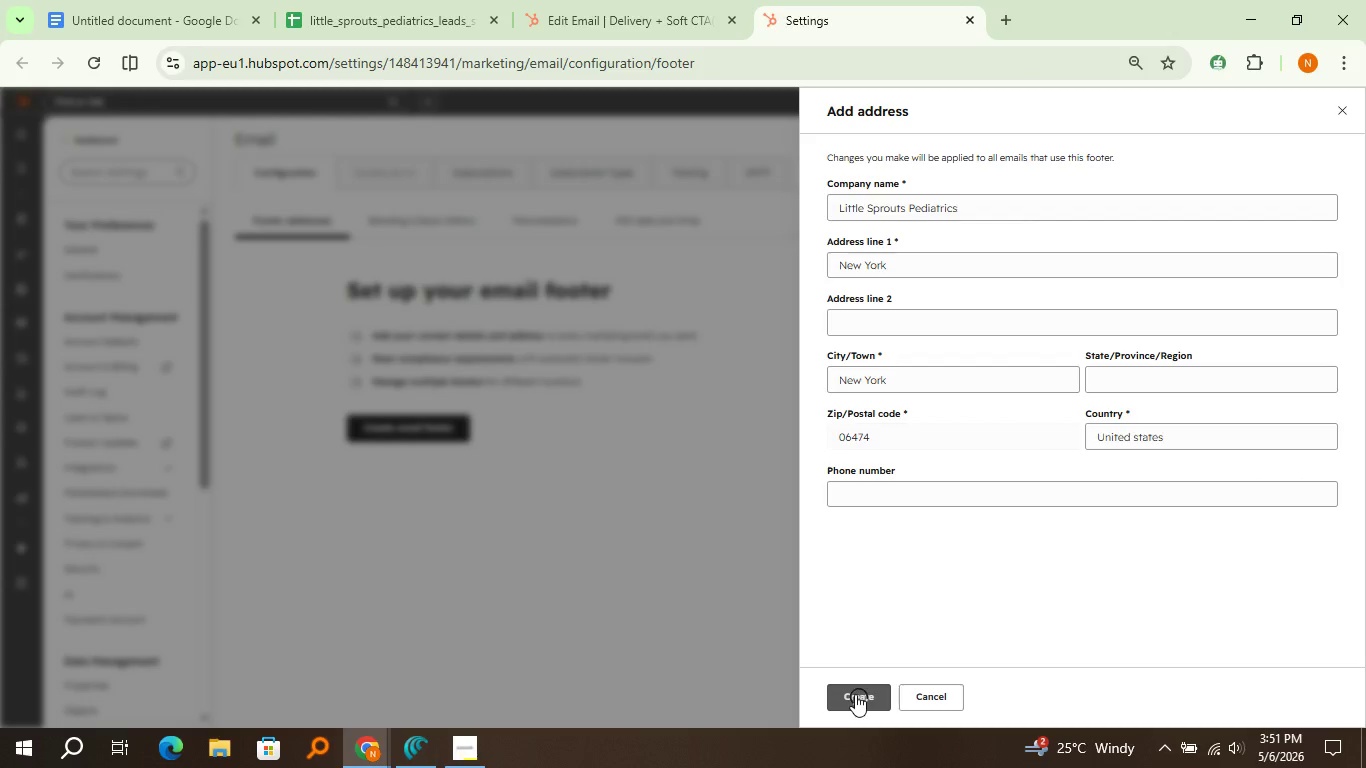 
left_click([861, 701])
 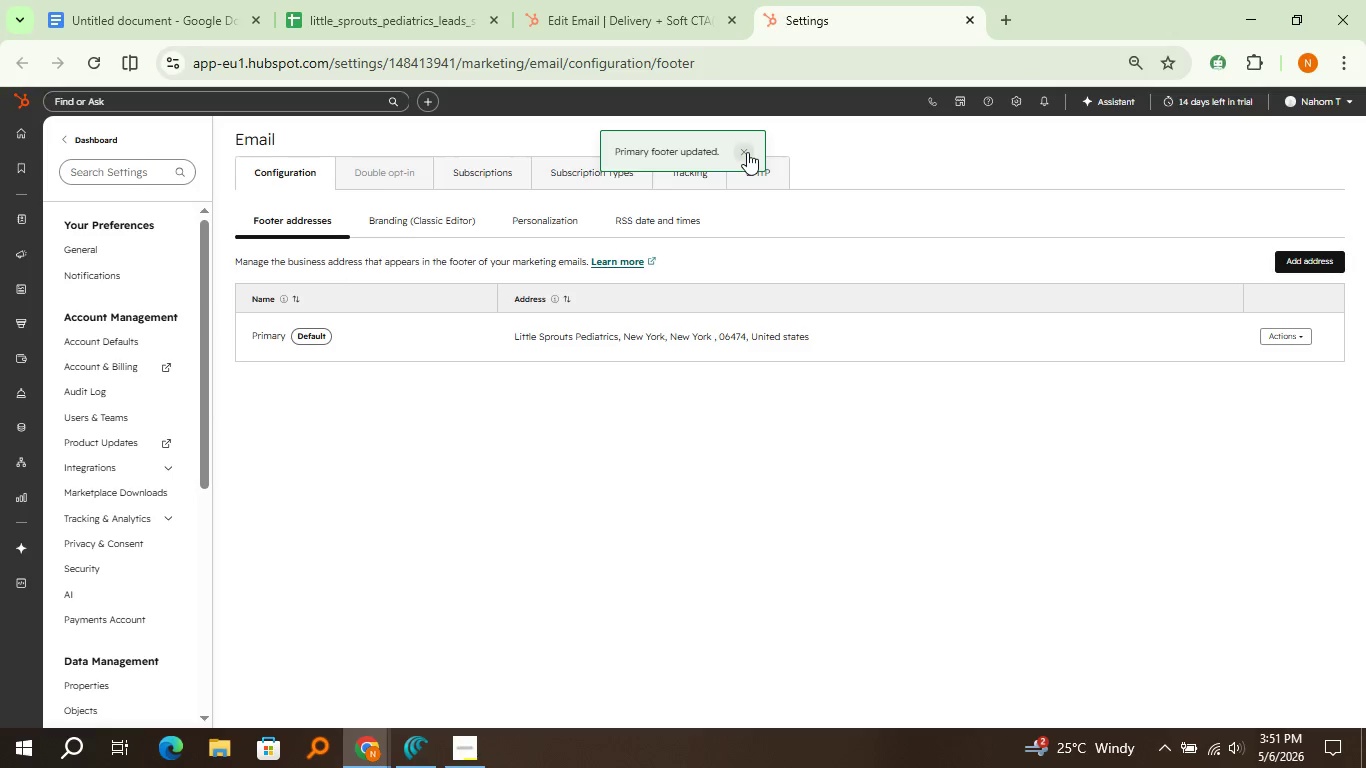 
left_click([747, 152])
 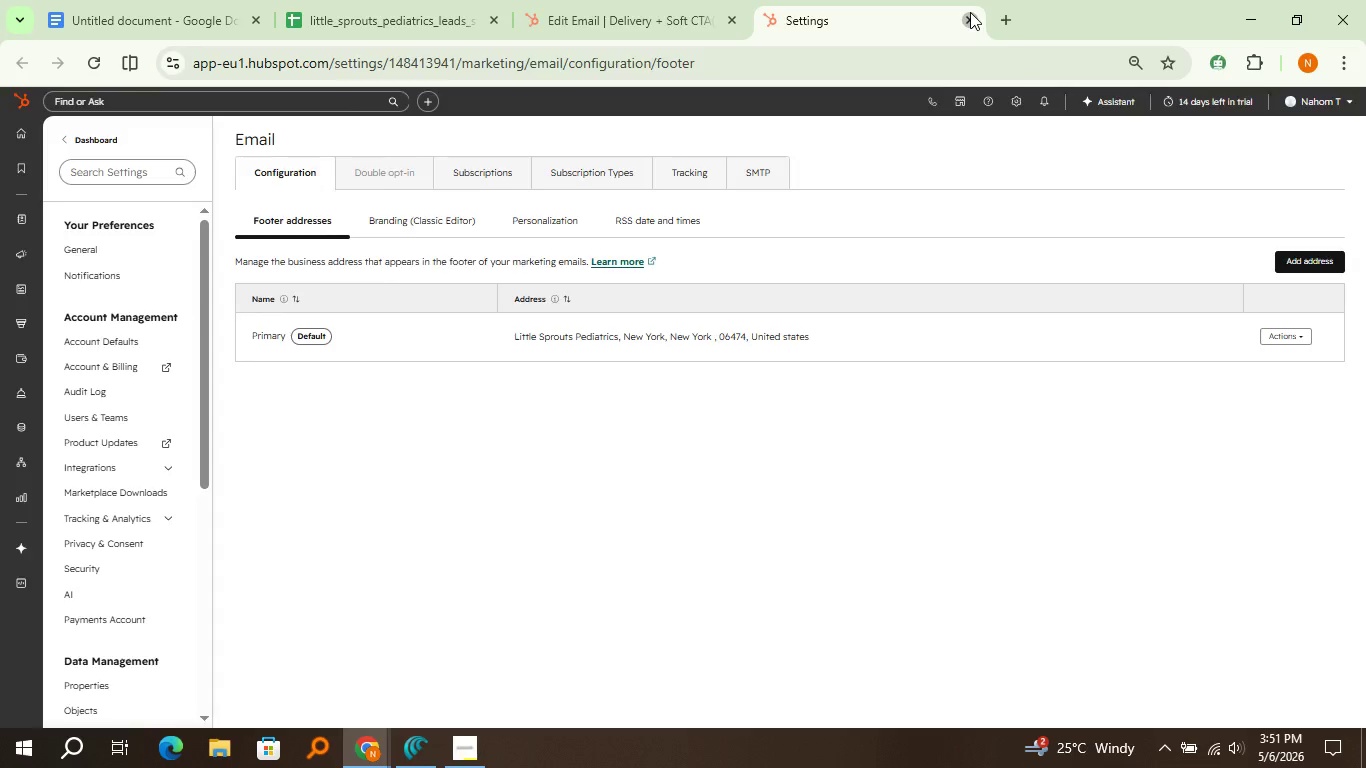 
left_click([970, 12])
 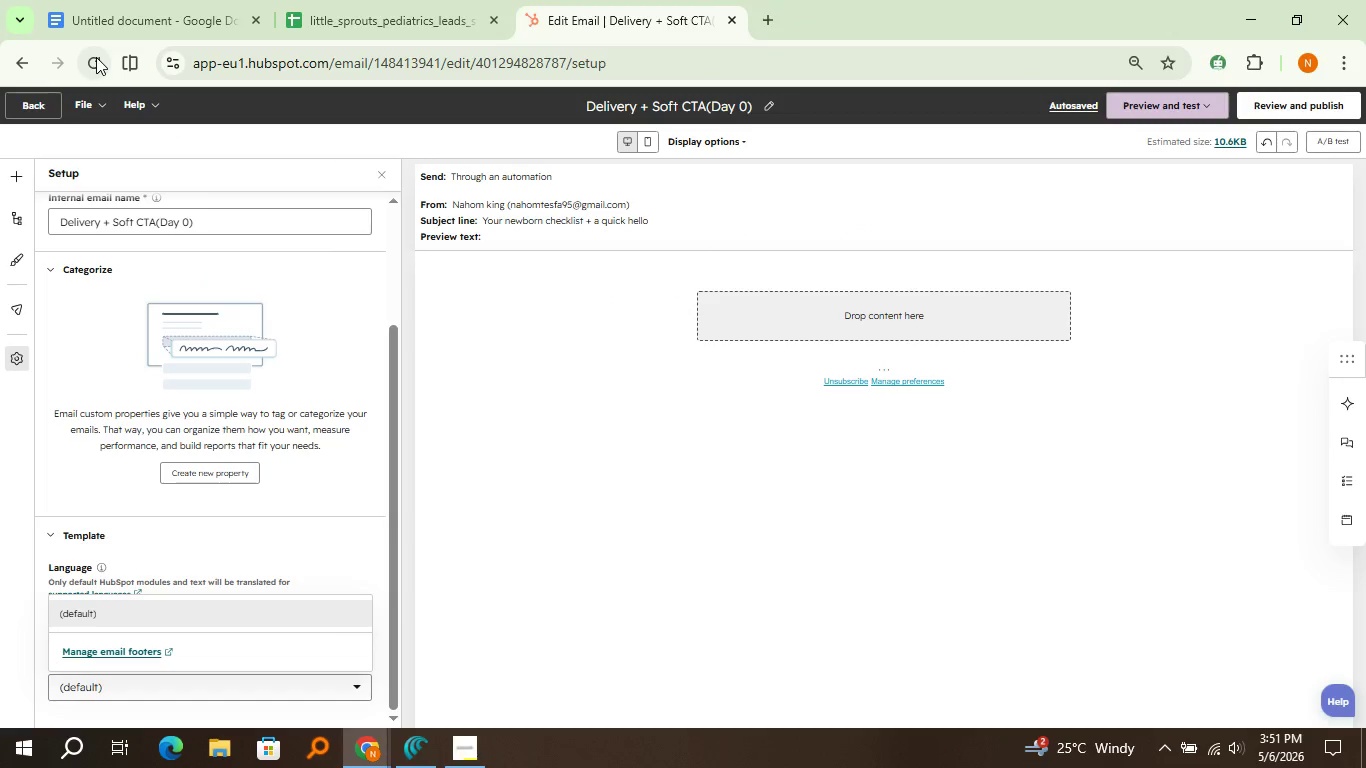 
left_click([96, 57])
 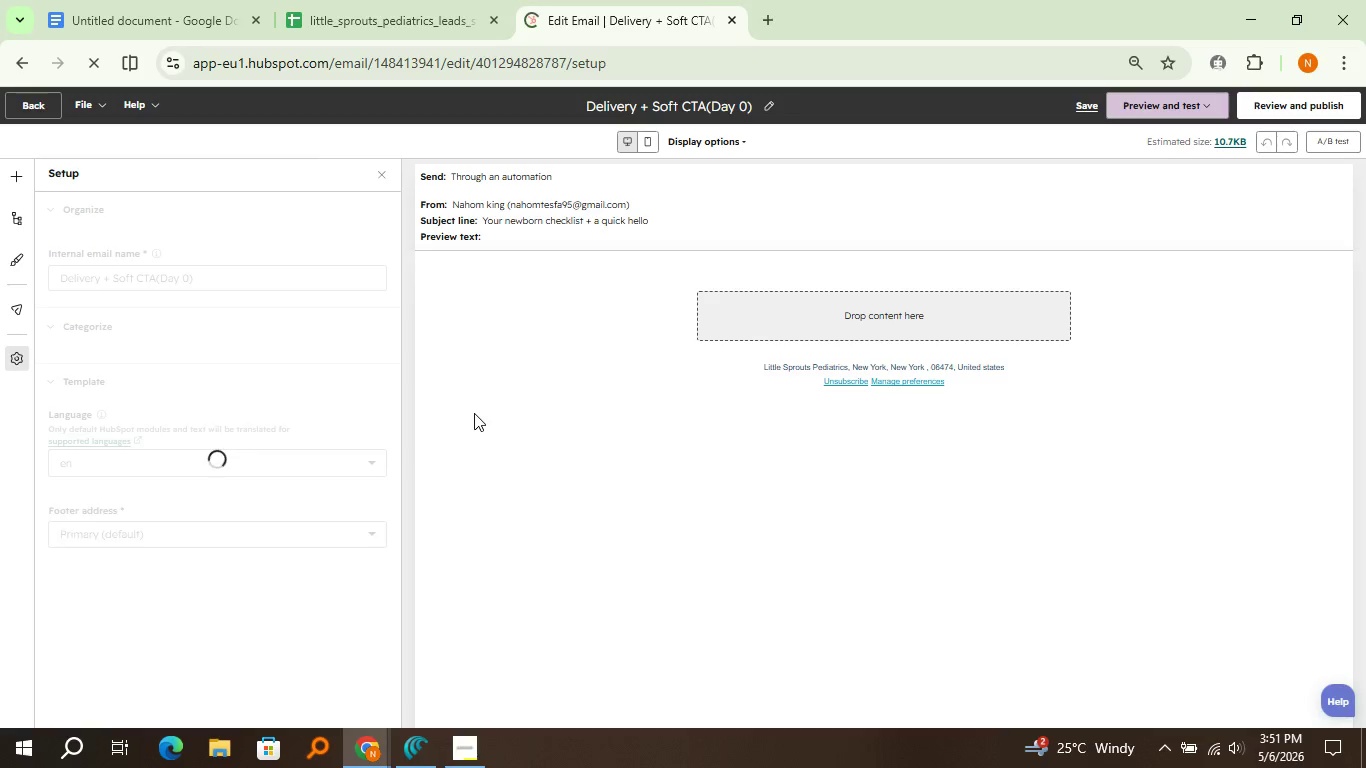 
wait(11.56)
 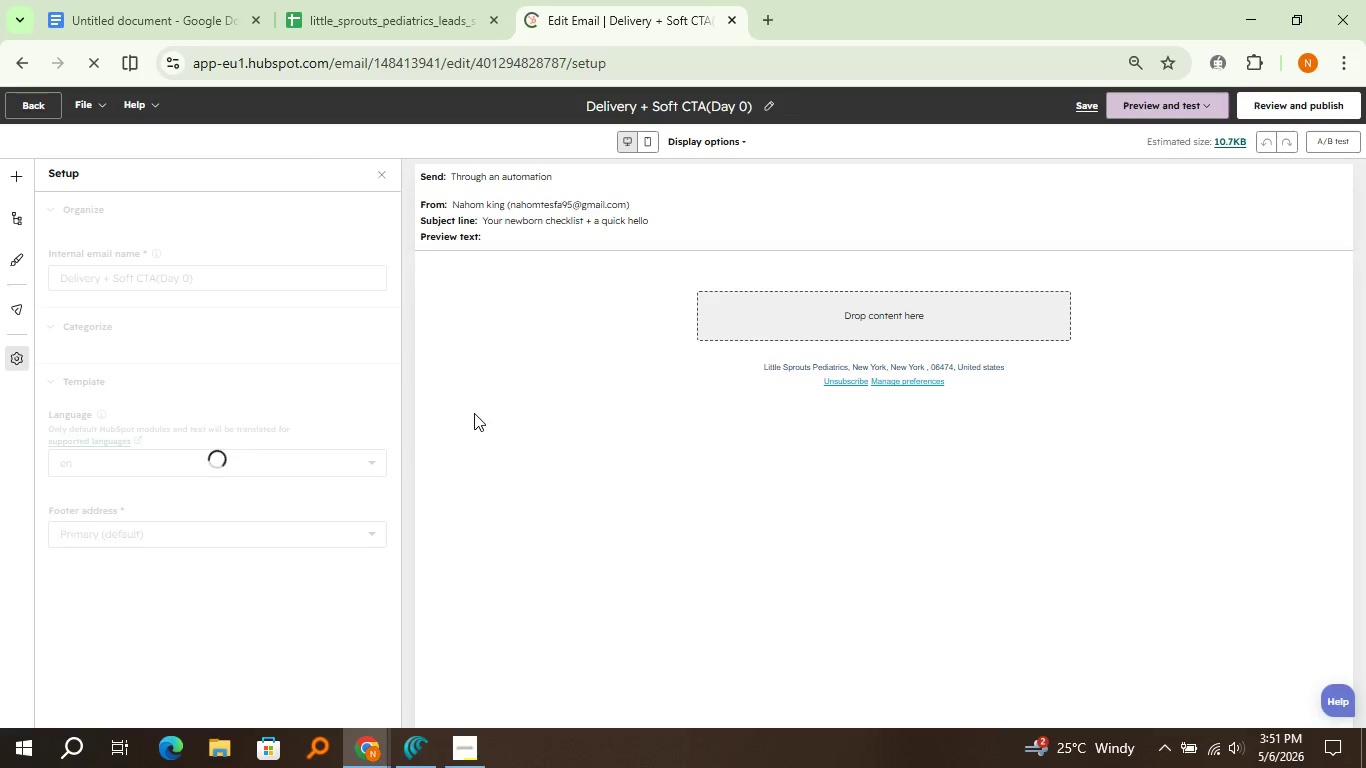 
scroll: coordinate [212, 546], scroll_direction: down, amount: 2.0
 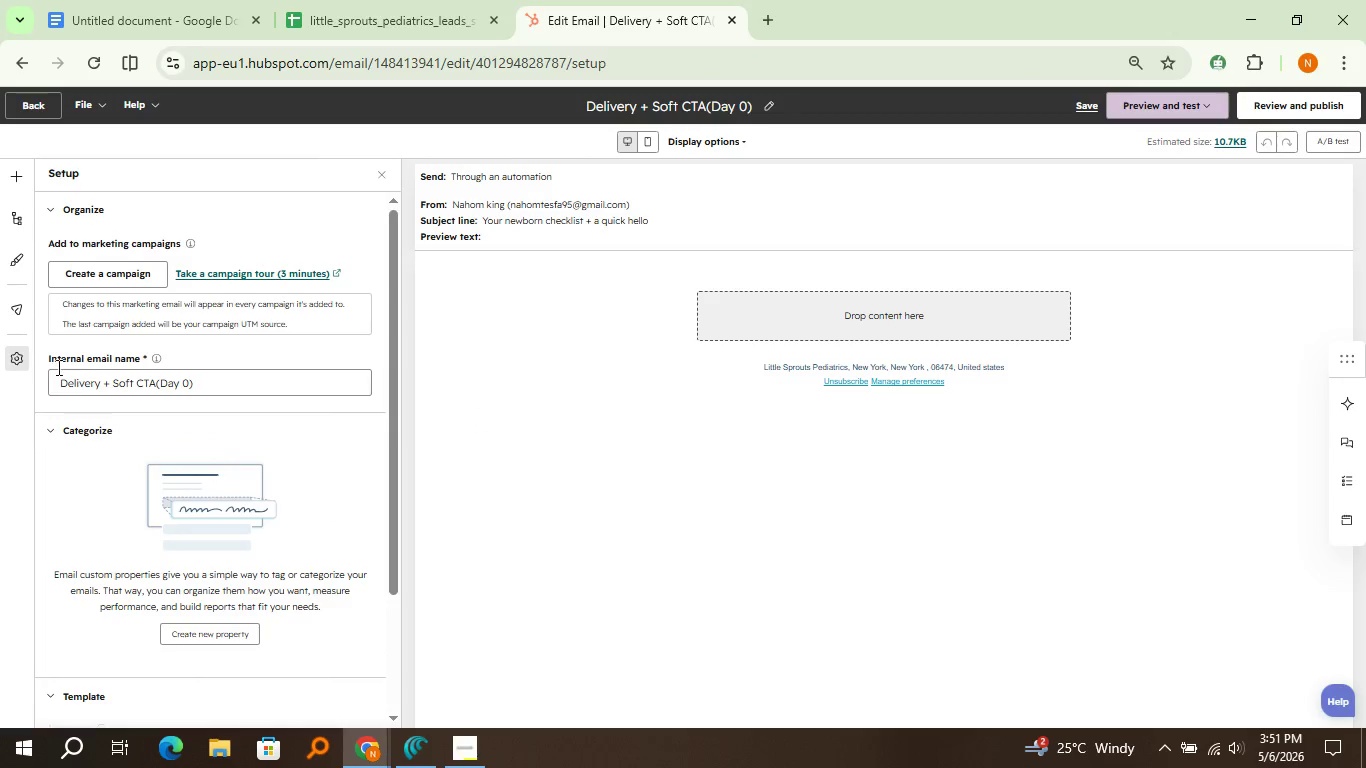 
scroll: coordinate [215, 554], scroll_direction: up, amount: 2.0
 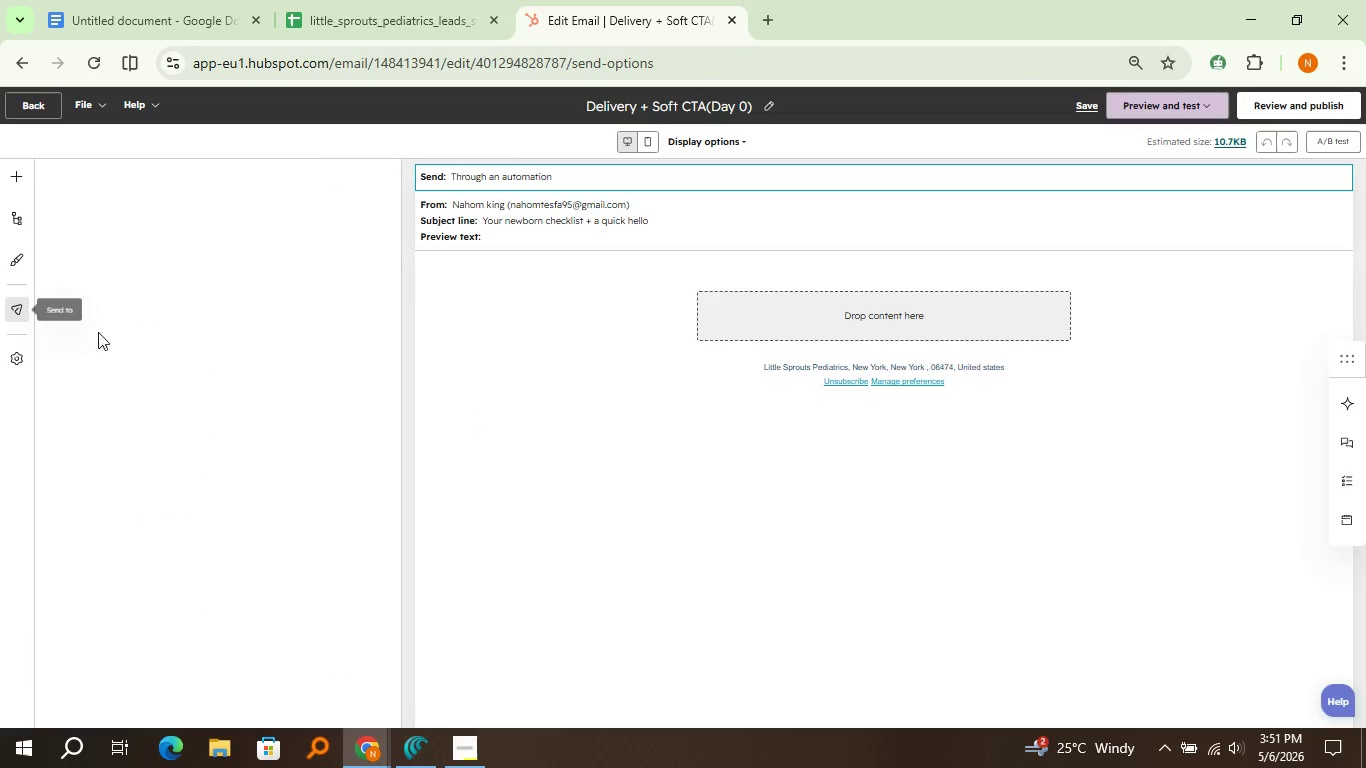 
left_click([17, 314])
 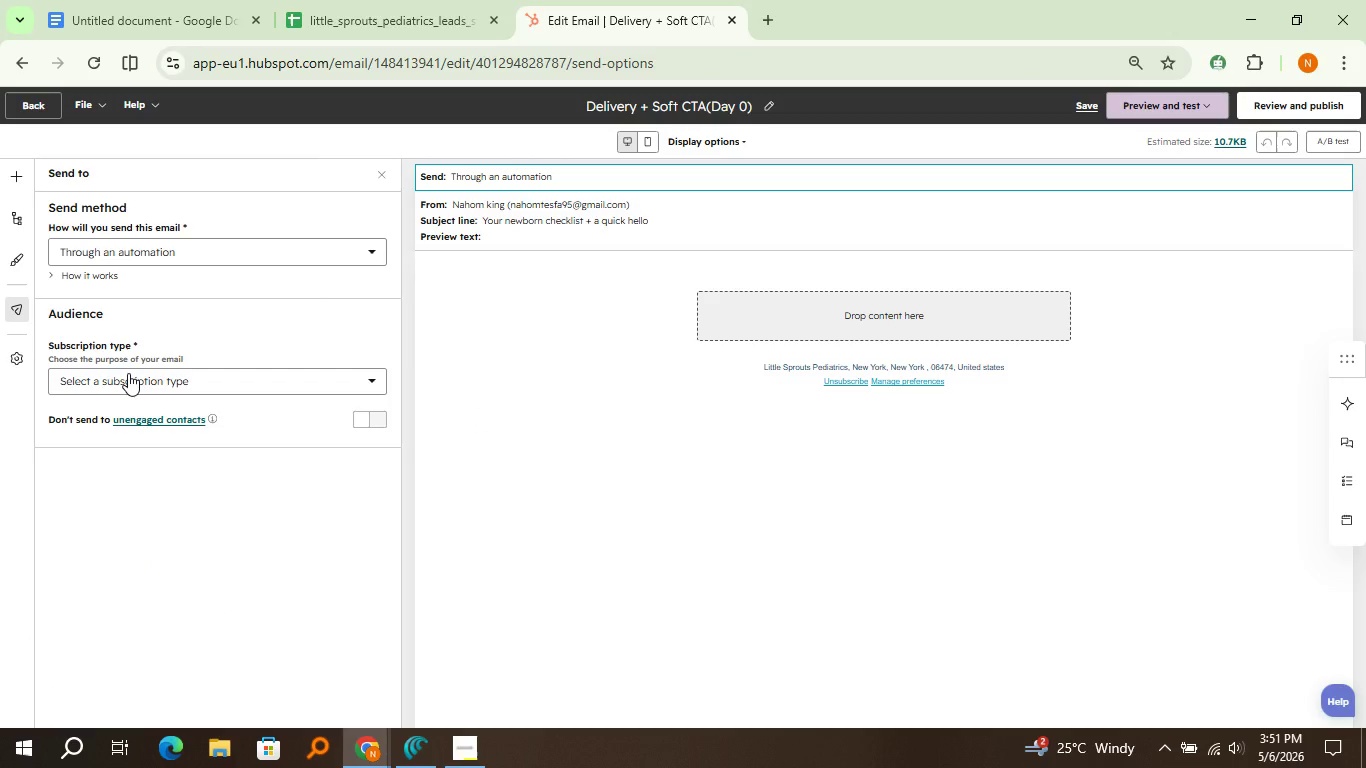 
left_click([128, 373])
 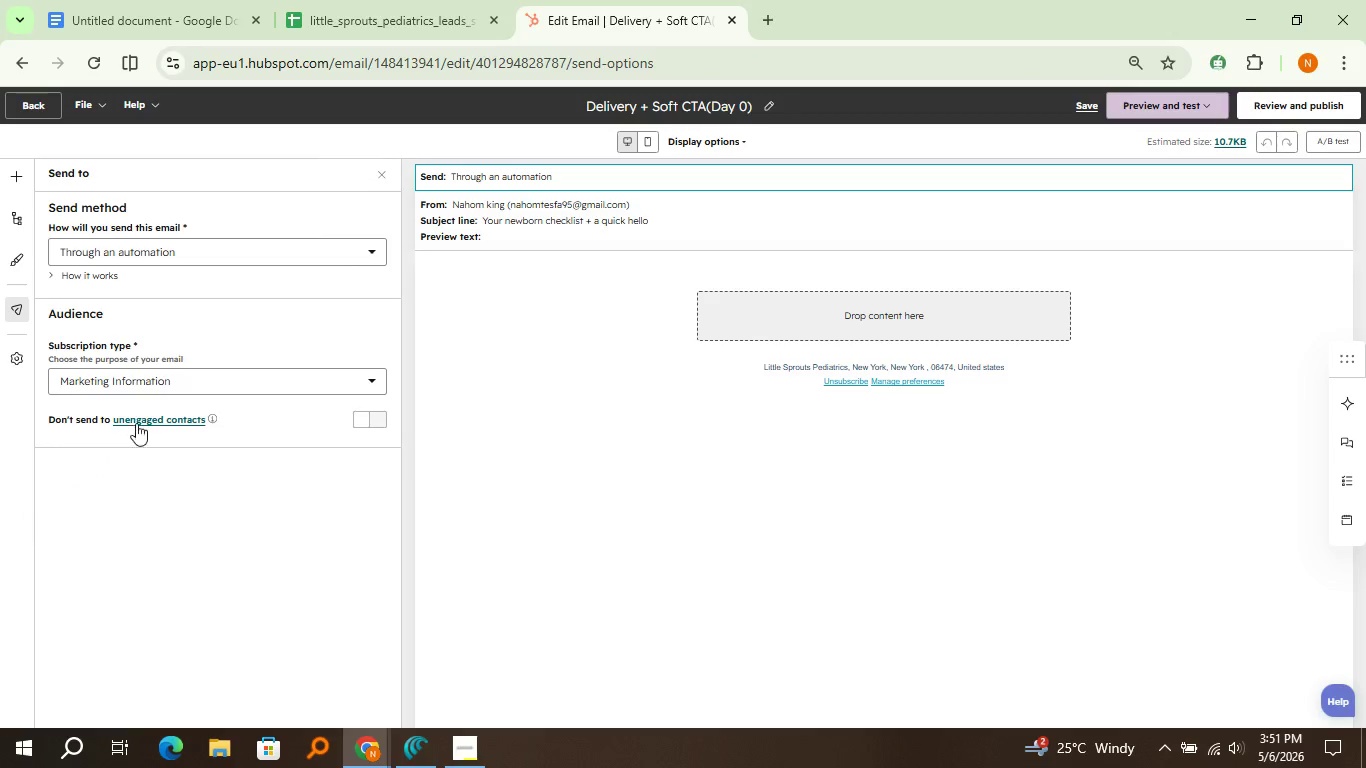 
left_click([132, 426])
 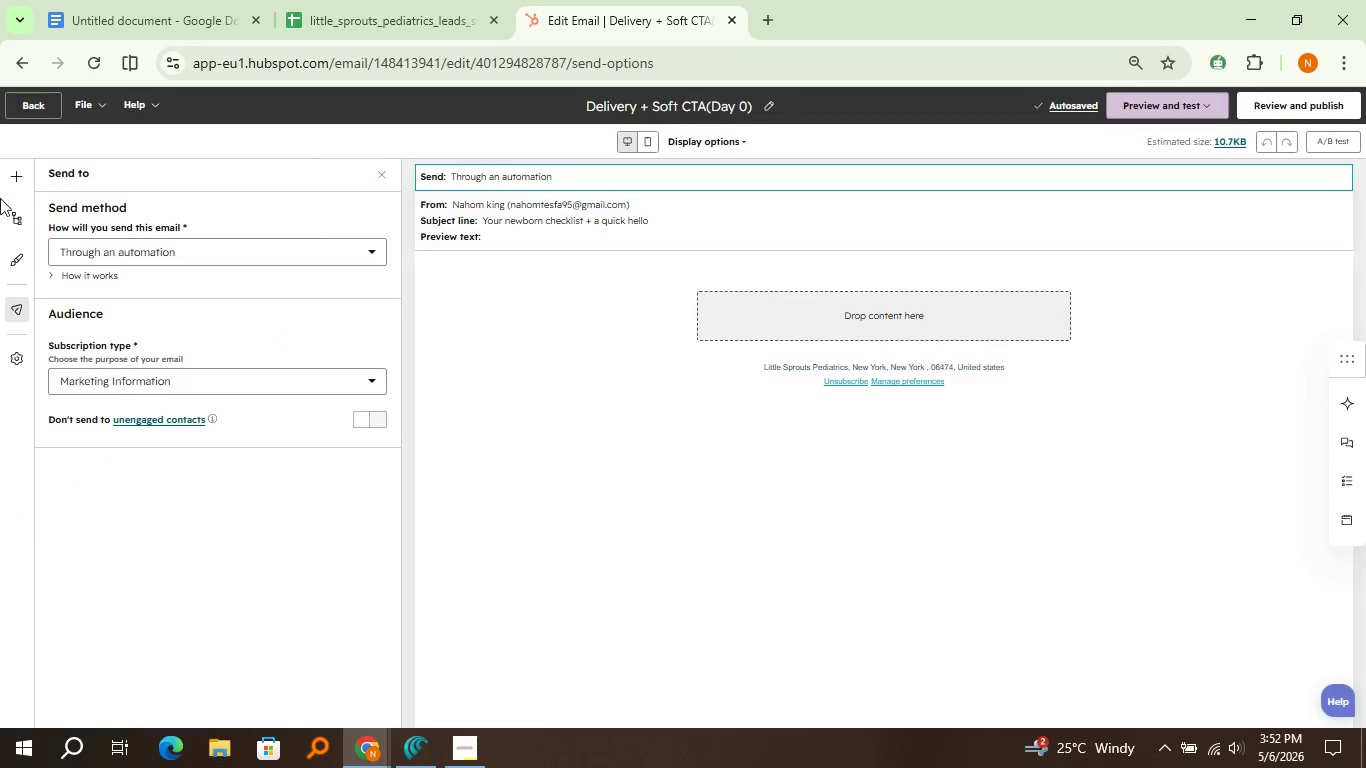 
left_click([15, 190])
 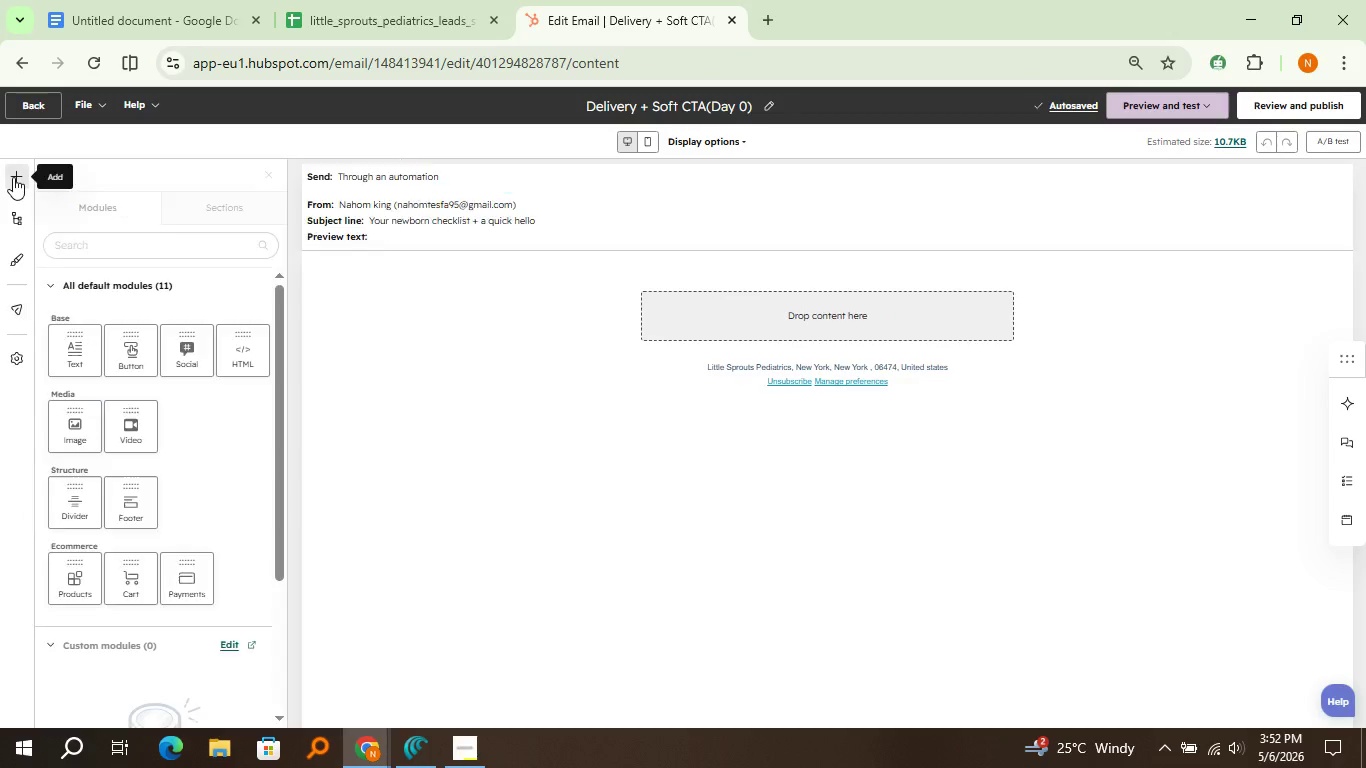 
left_click([13, 177])
 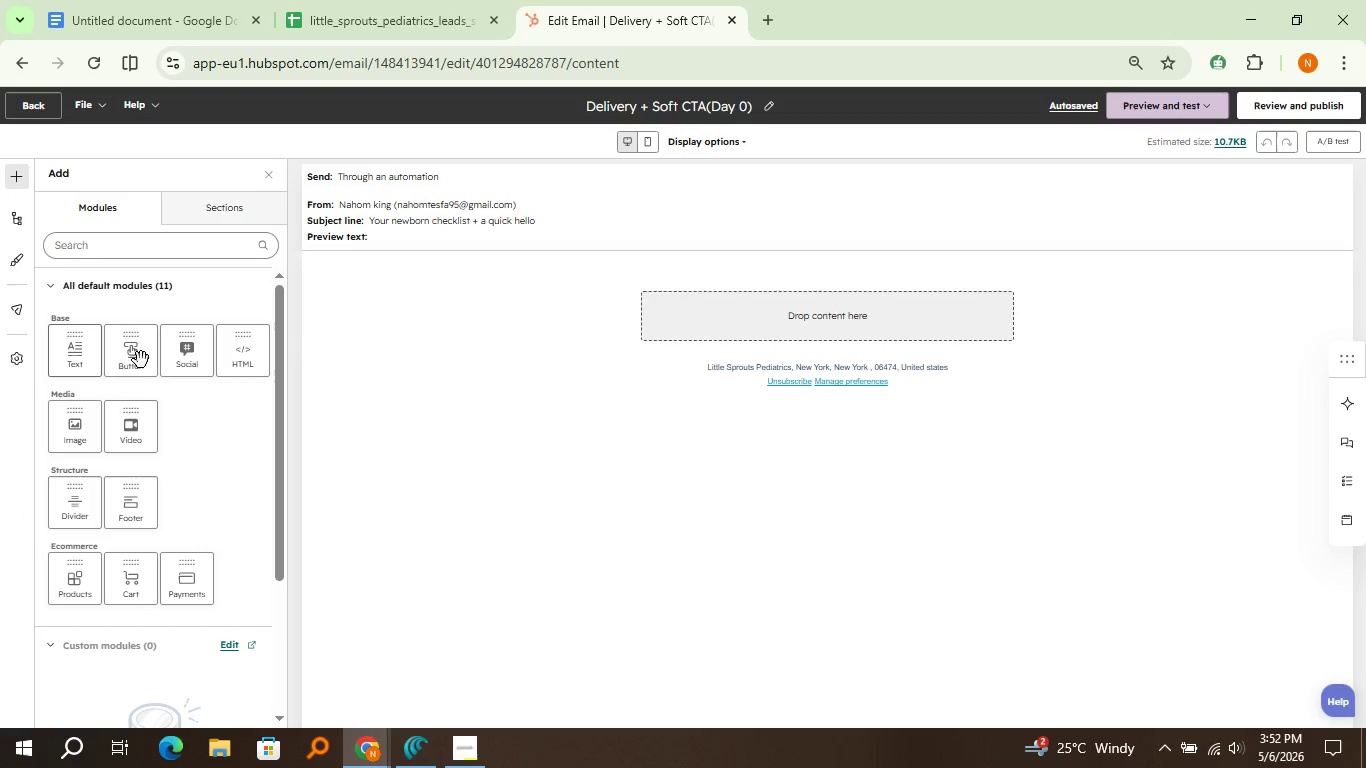 
left_click_drag(start_coordinate=[74, 347], to_coordinate=[767, 315])
 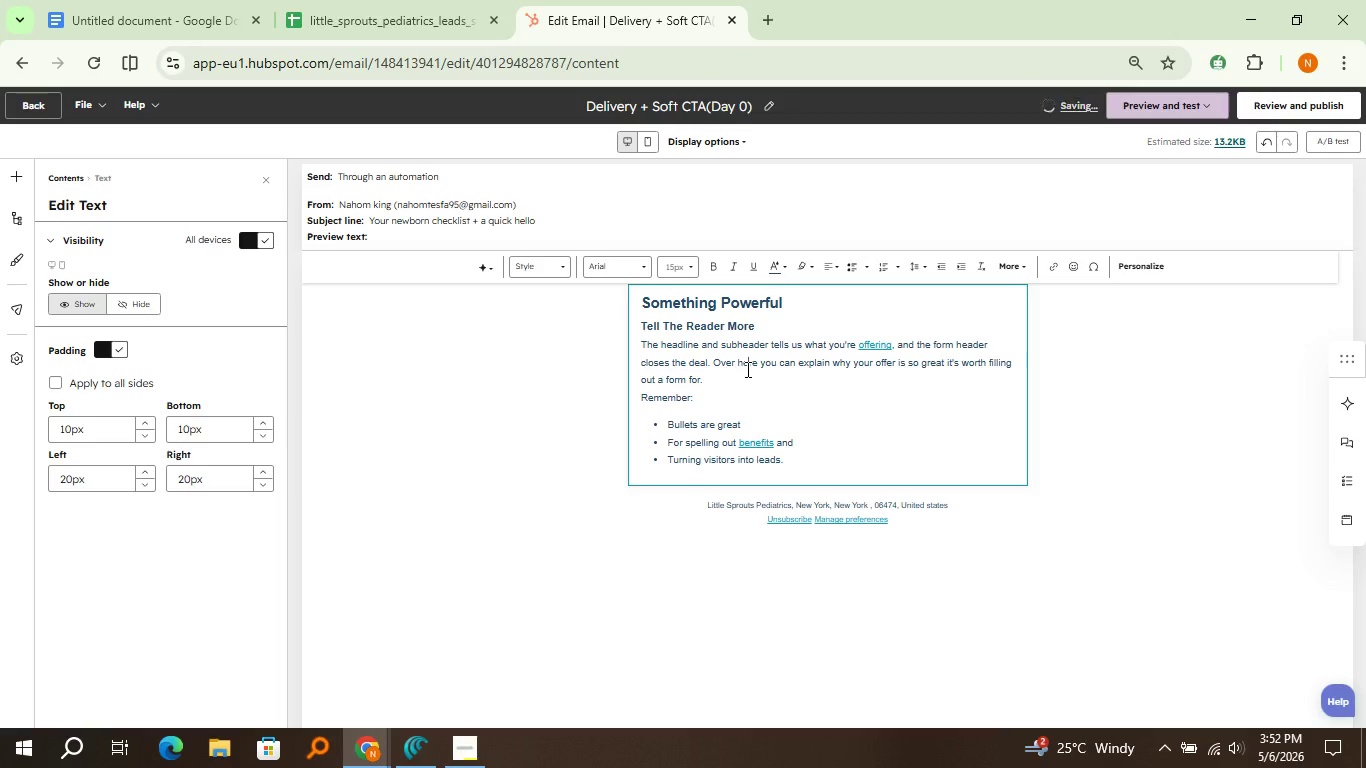 
double_click([746, 369])
 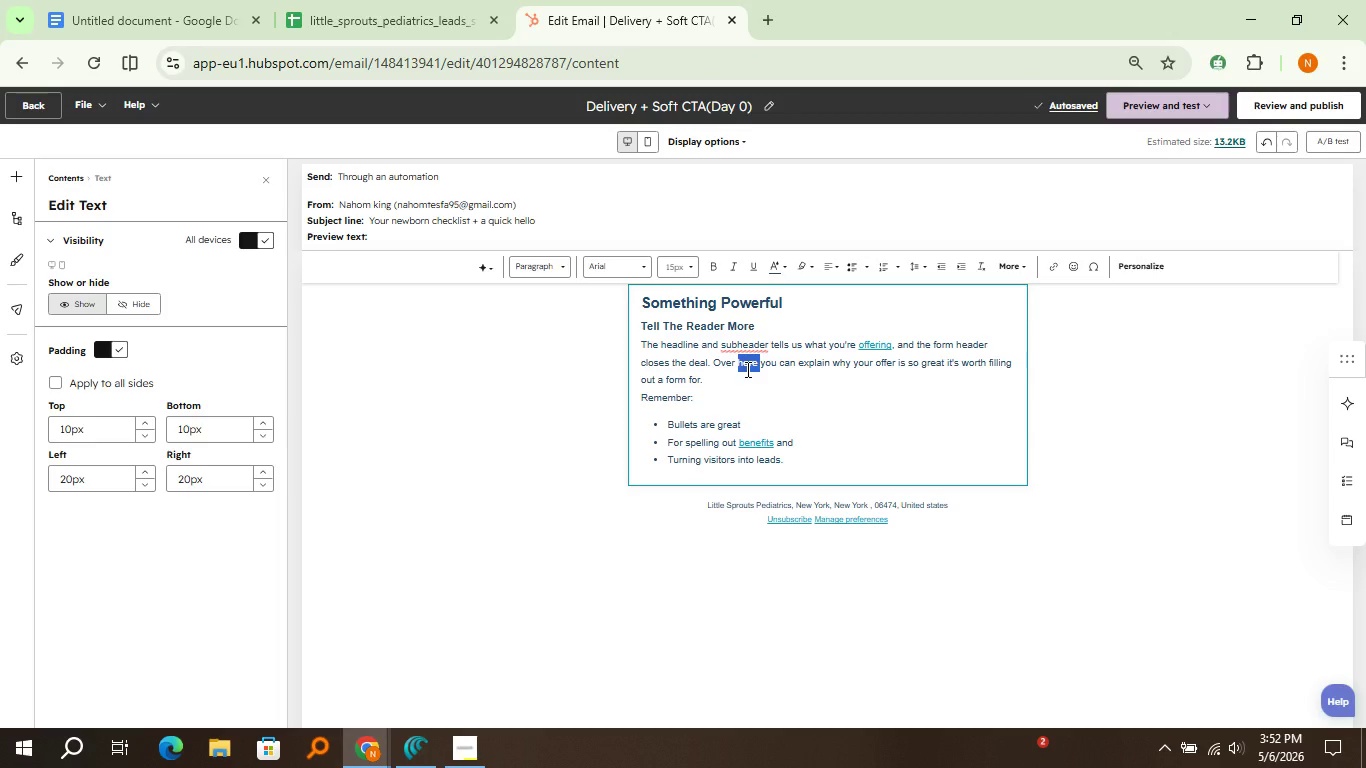 
left_click([746, 369])
 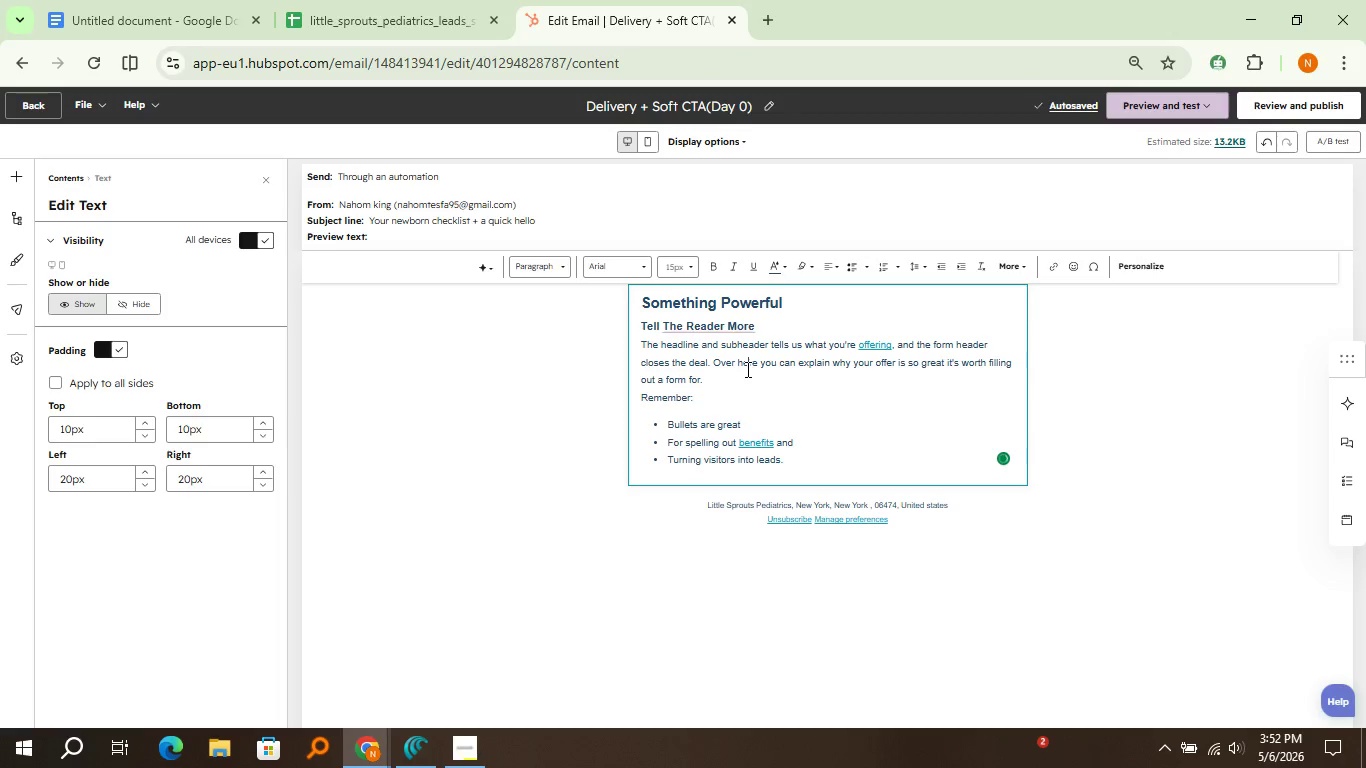 
key(Control+A)
 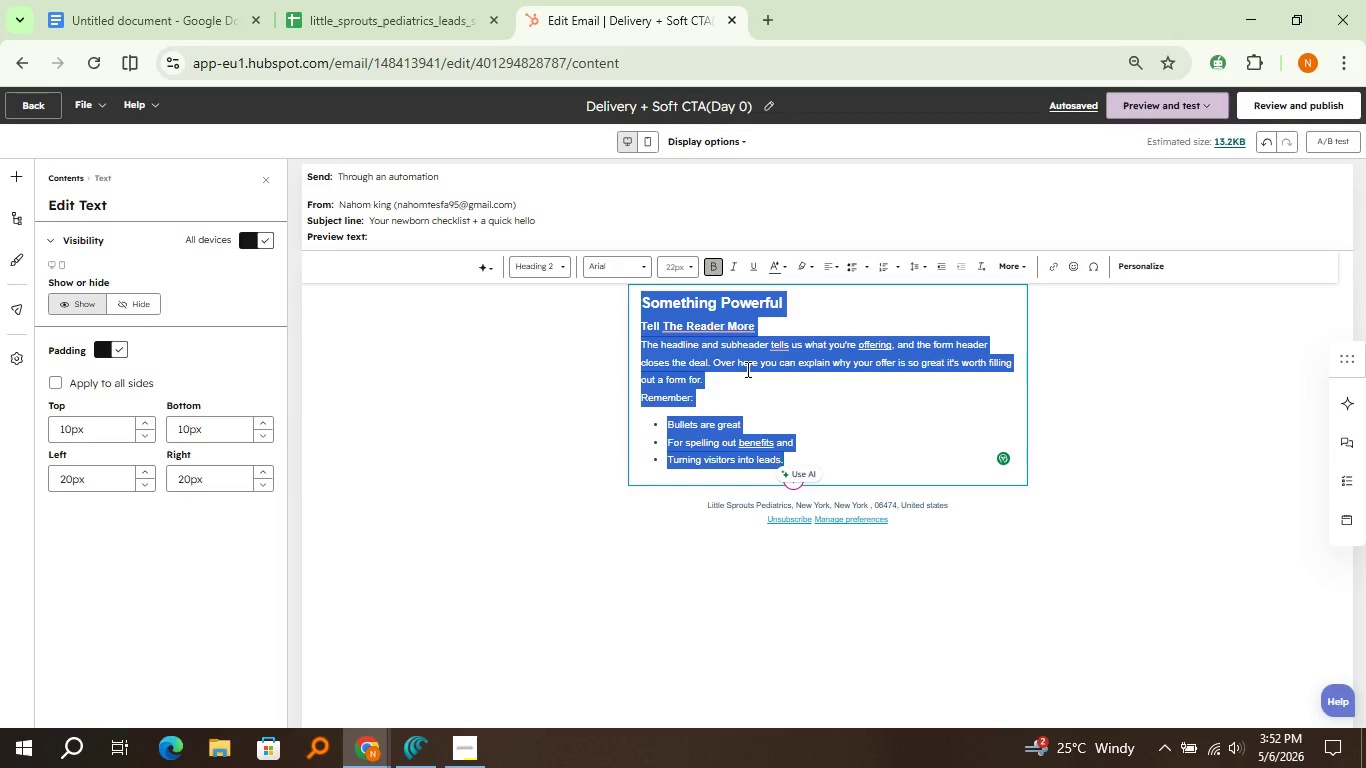 
type(Hi)
key(Backspace)
key(Backspace)
key(Backspace)
type(Hi )
 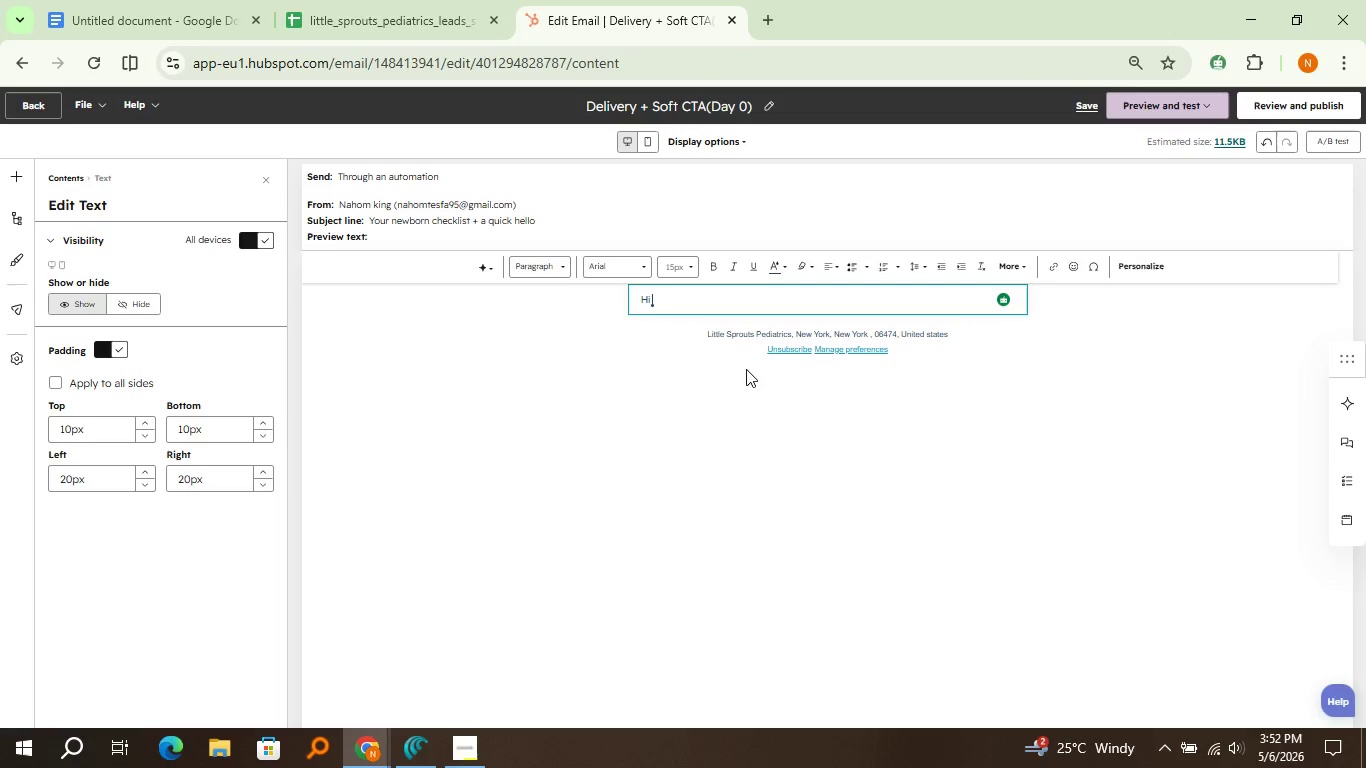 
left_click([1170, 267])
 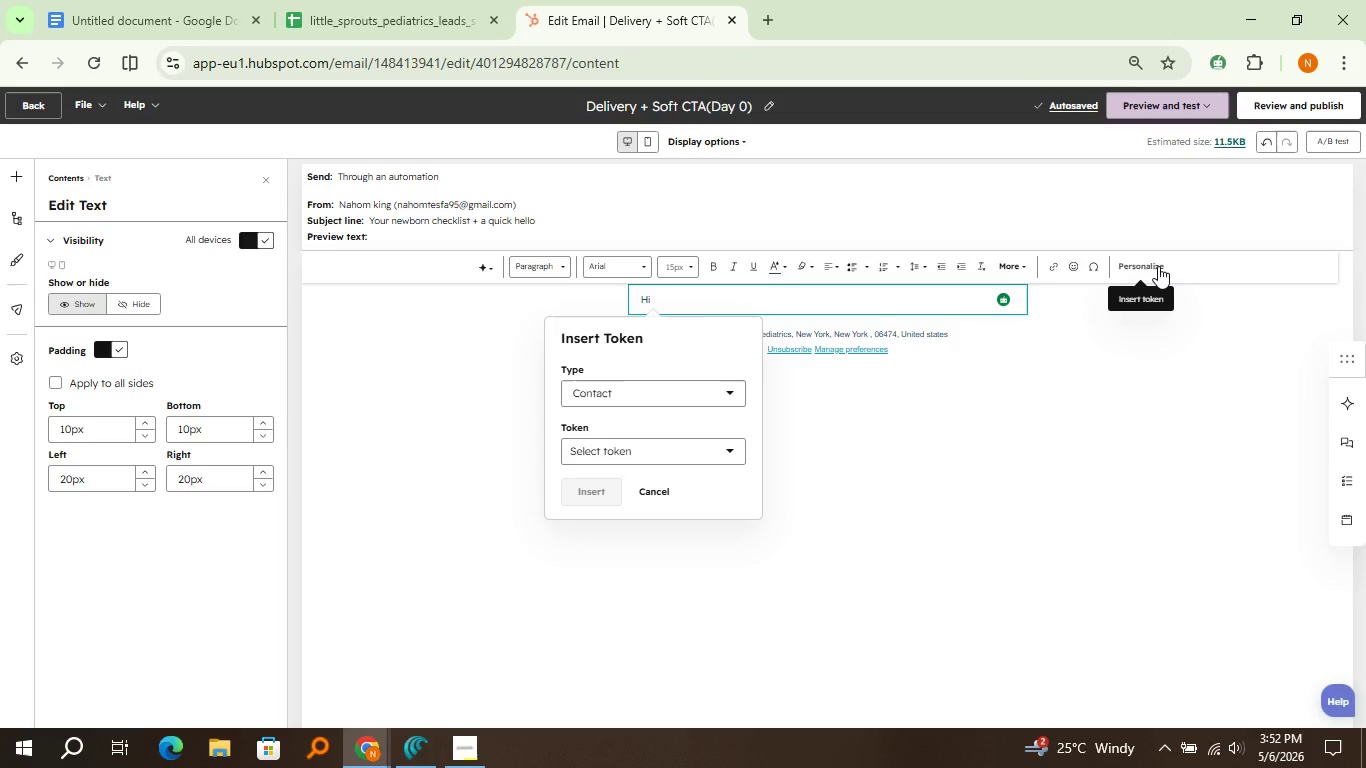 
left_click([1158, 266])
 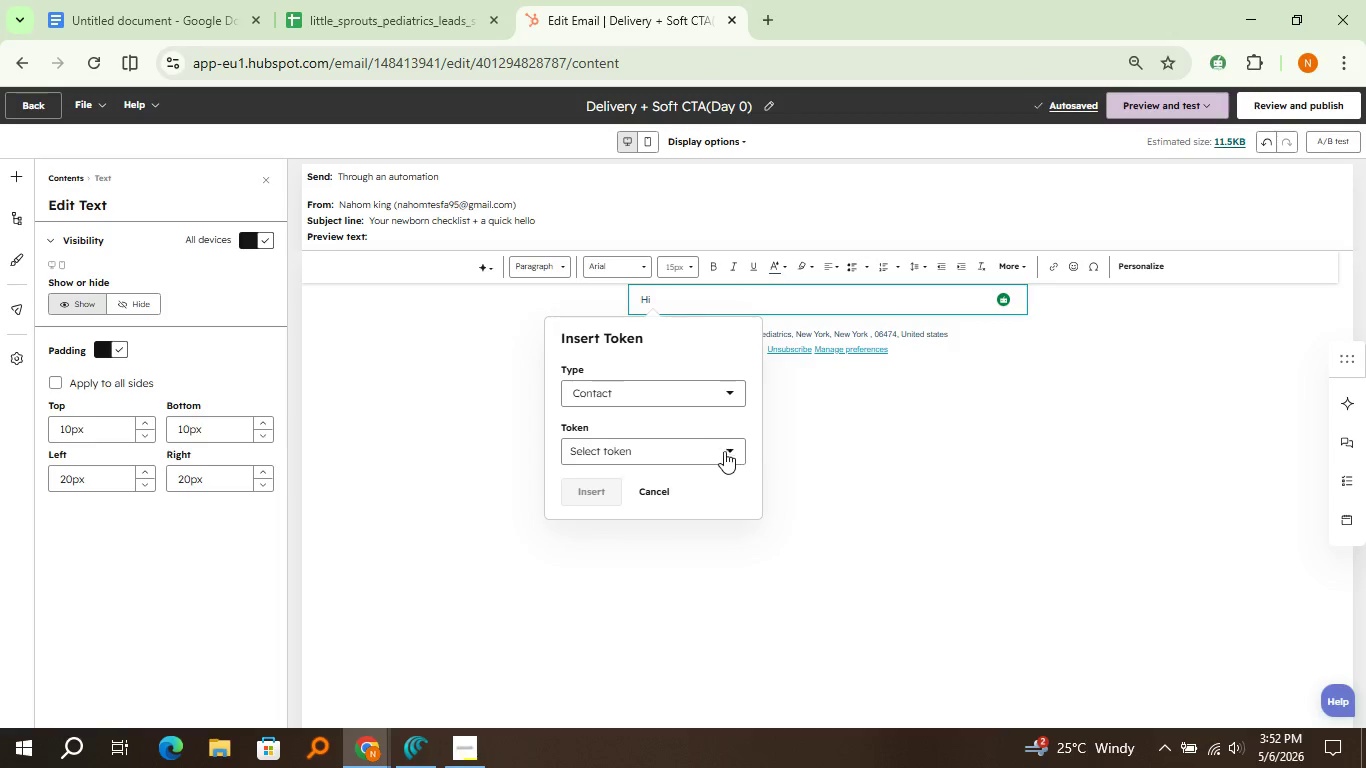 
left_click([733, 448])
 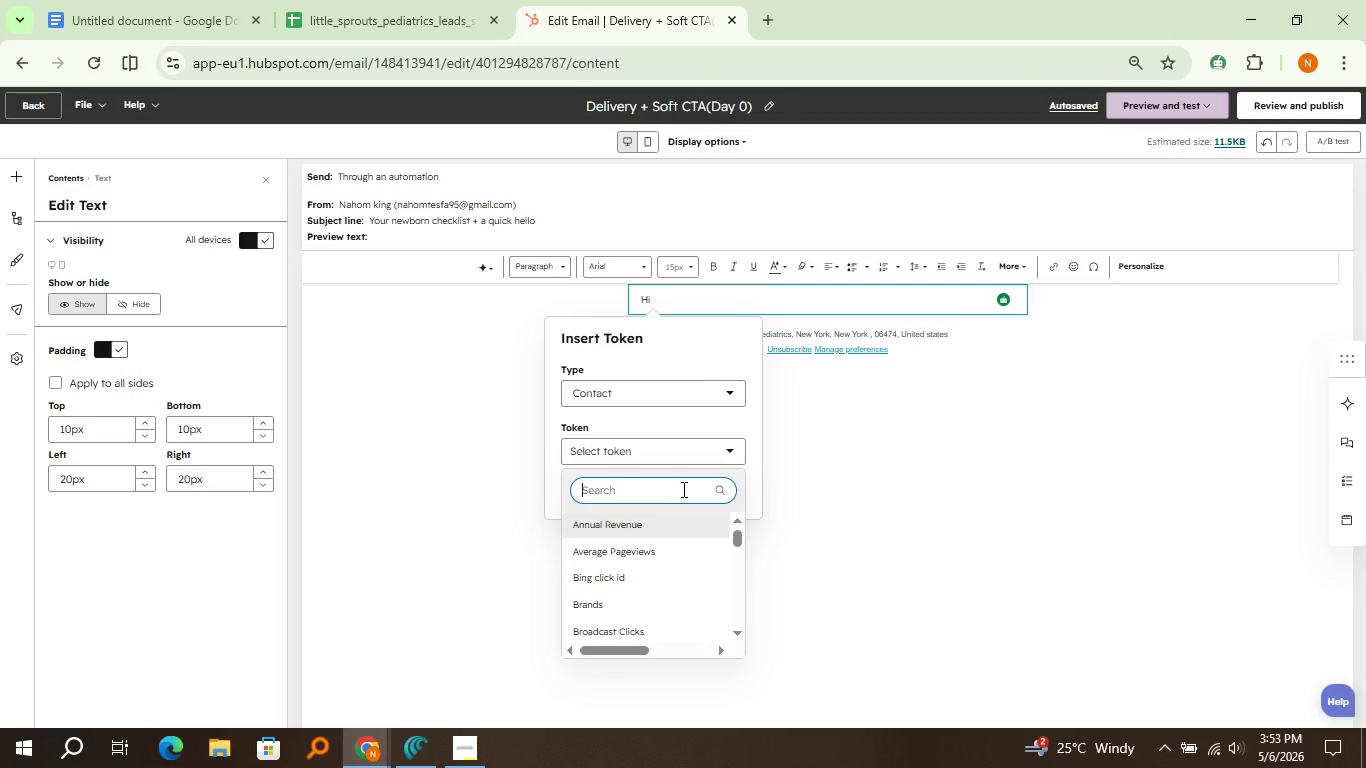 
wait(45.73)
 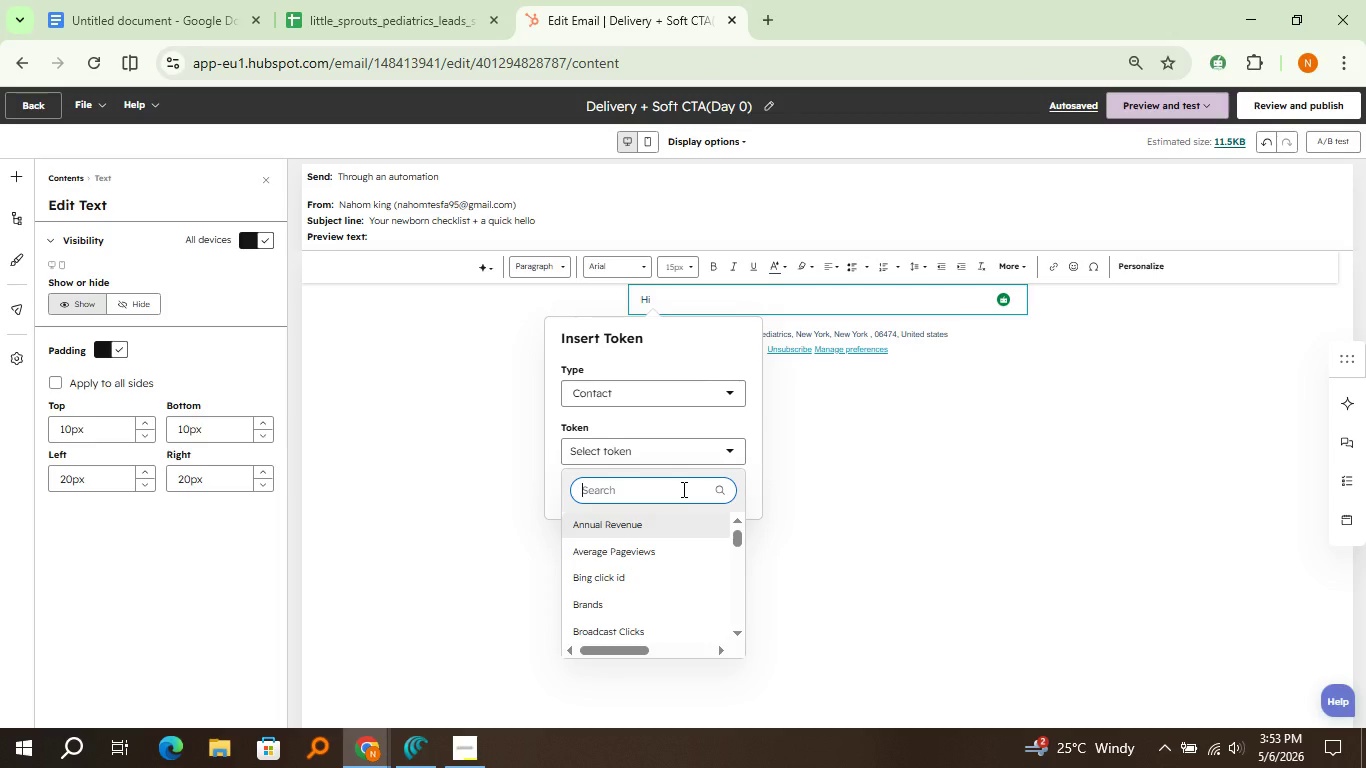 
type(first na)
 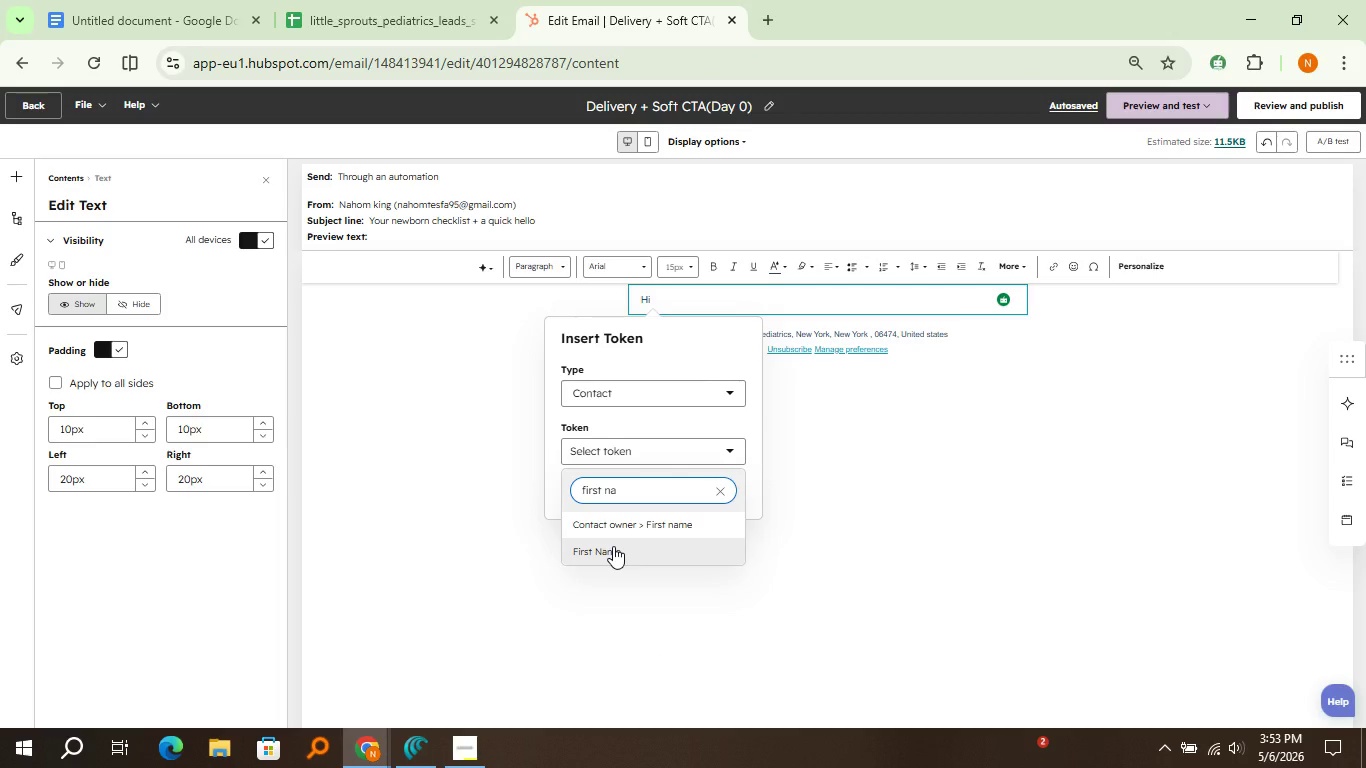 
left_click([613, 546])
 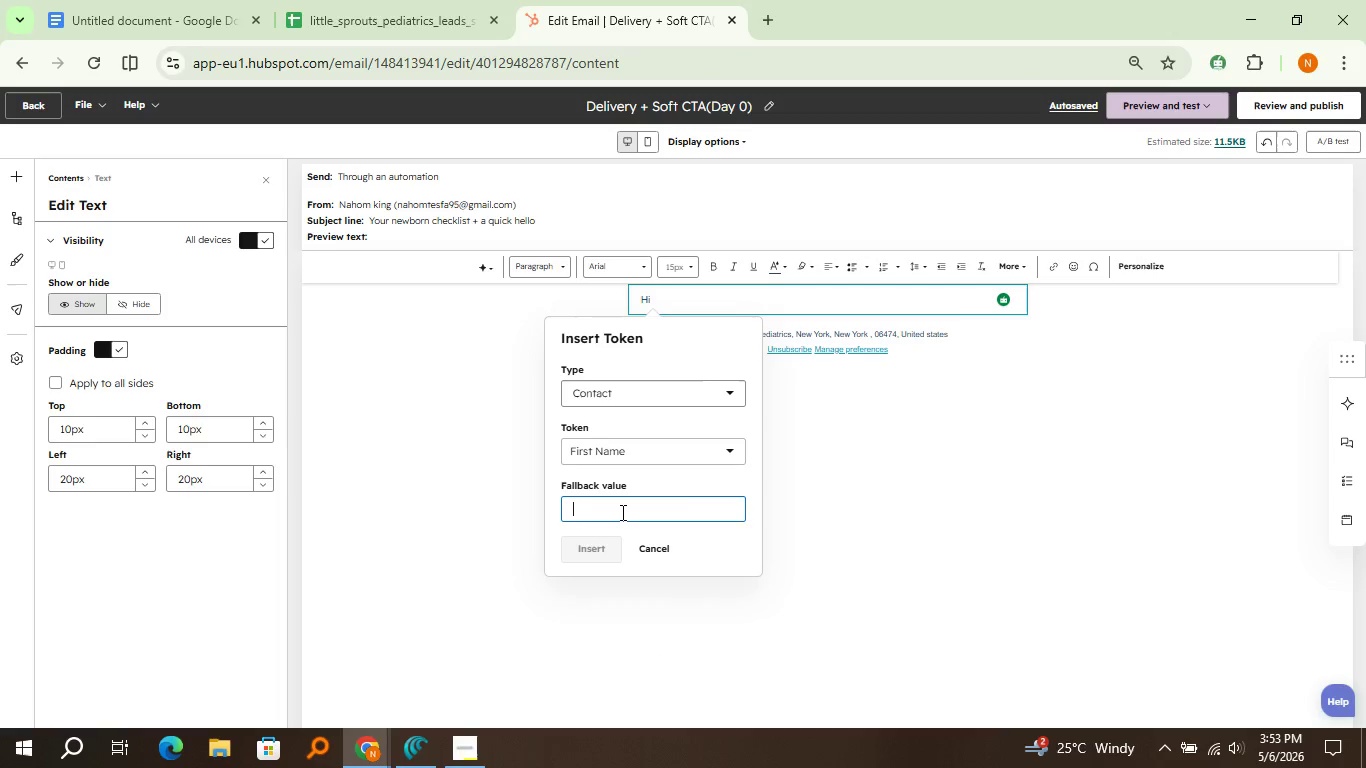 
left_click([621, 512])
 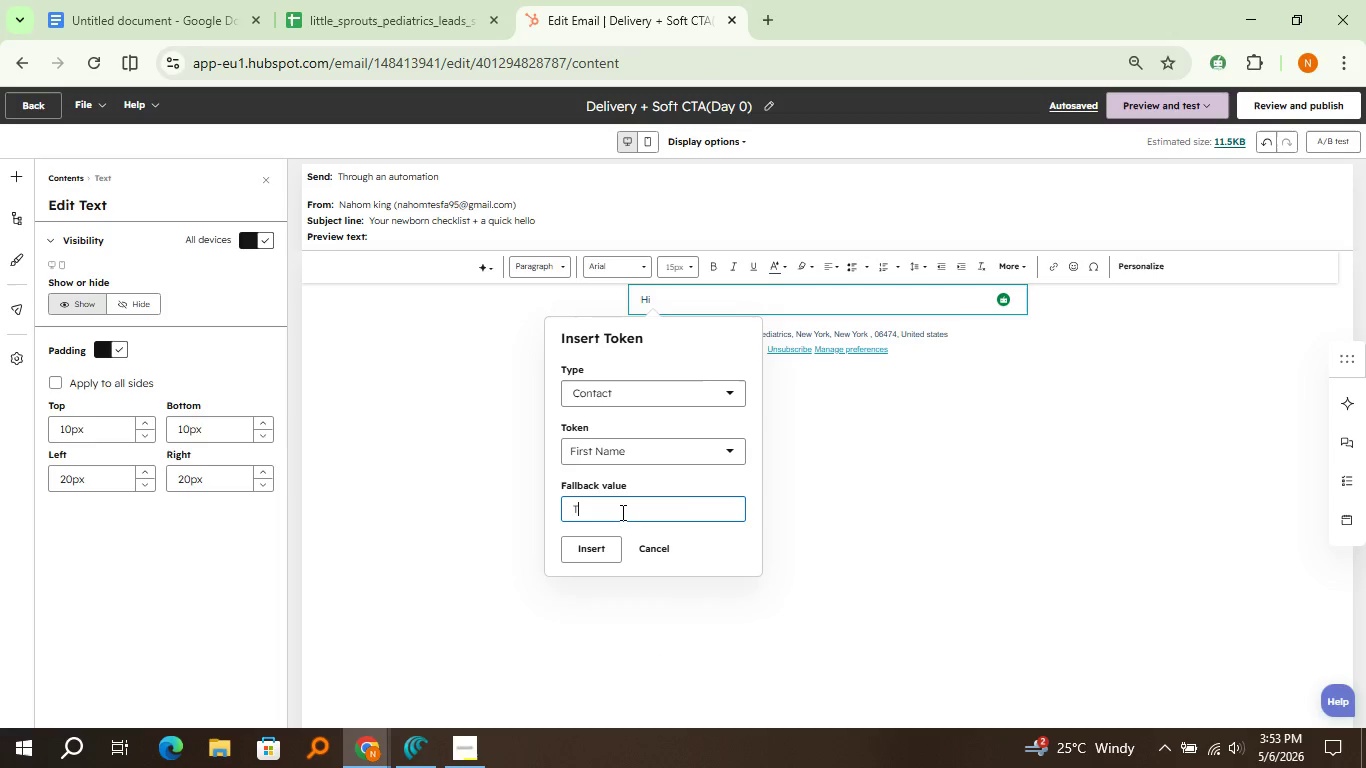 
type(There)
 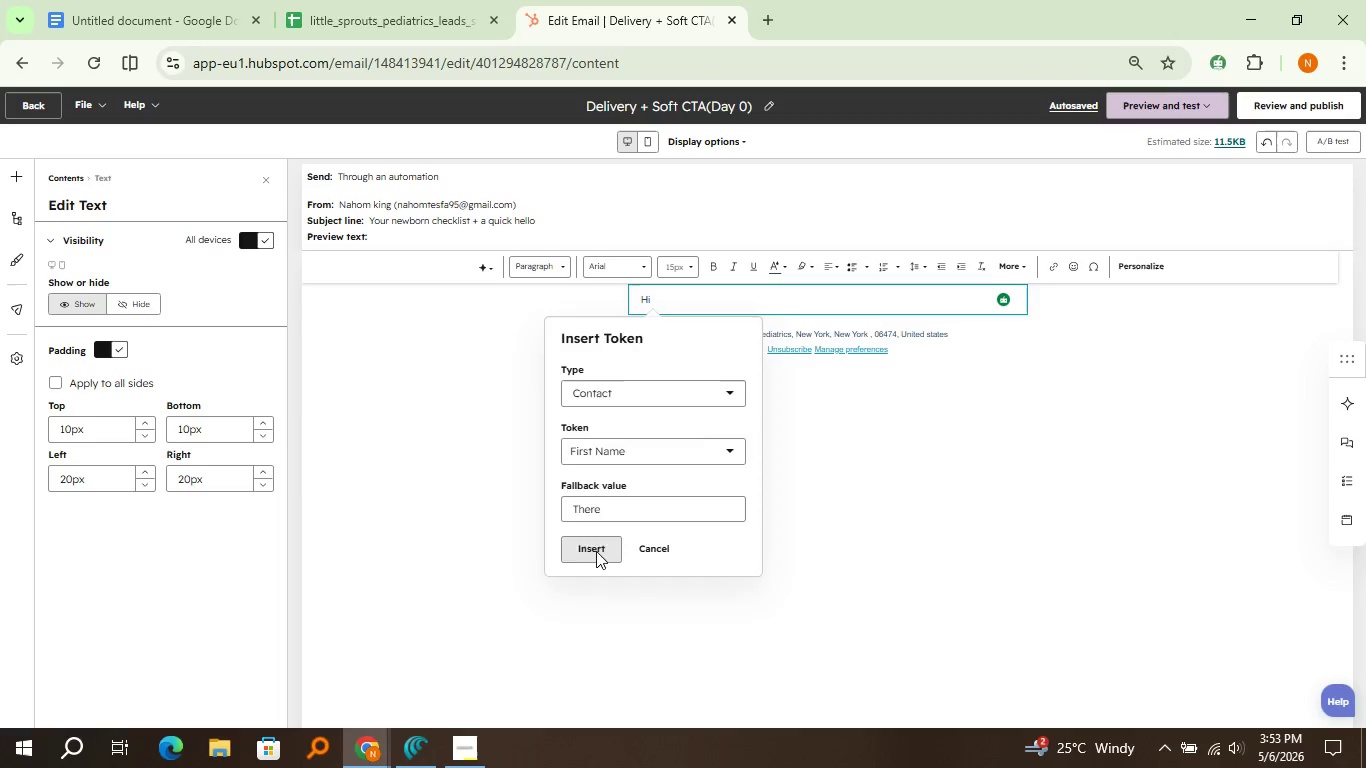 
left_click([596, 551])
 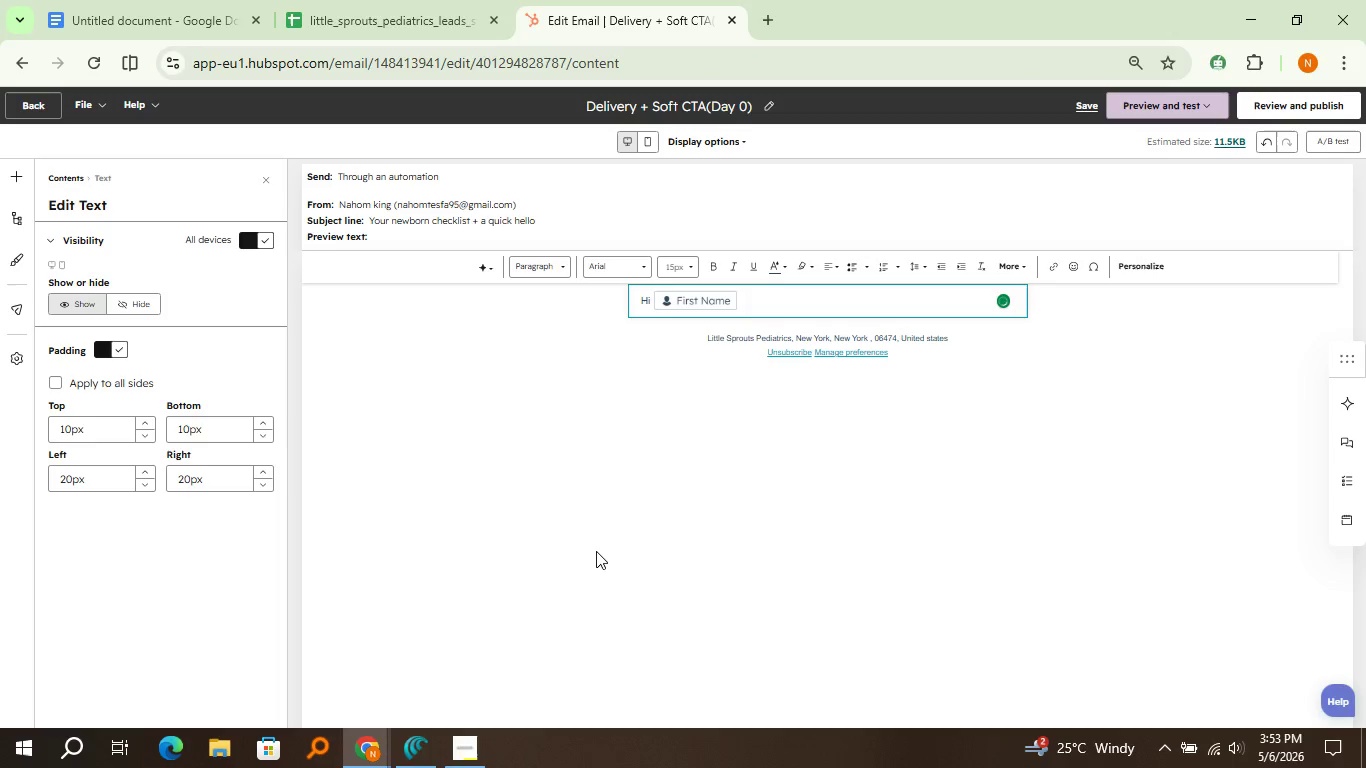 
key(Comma)
 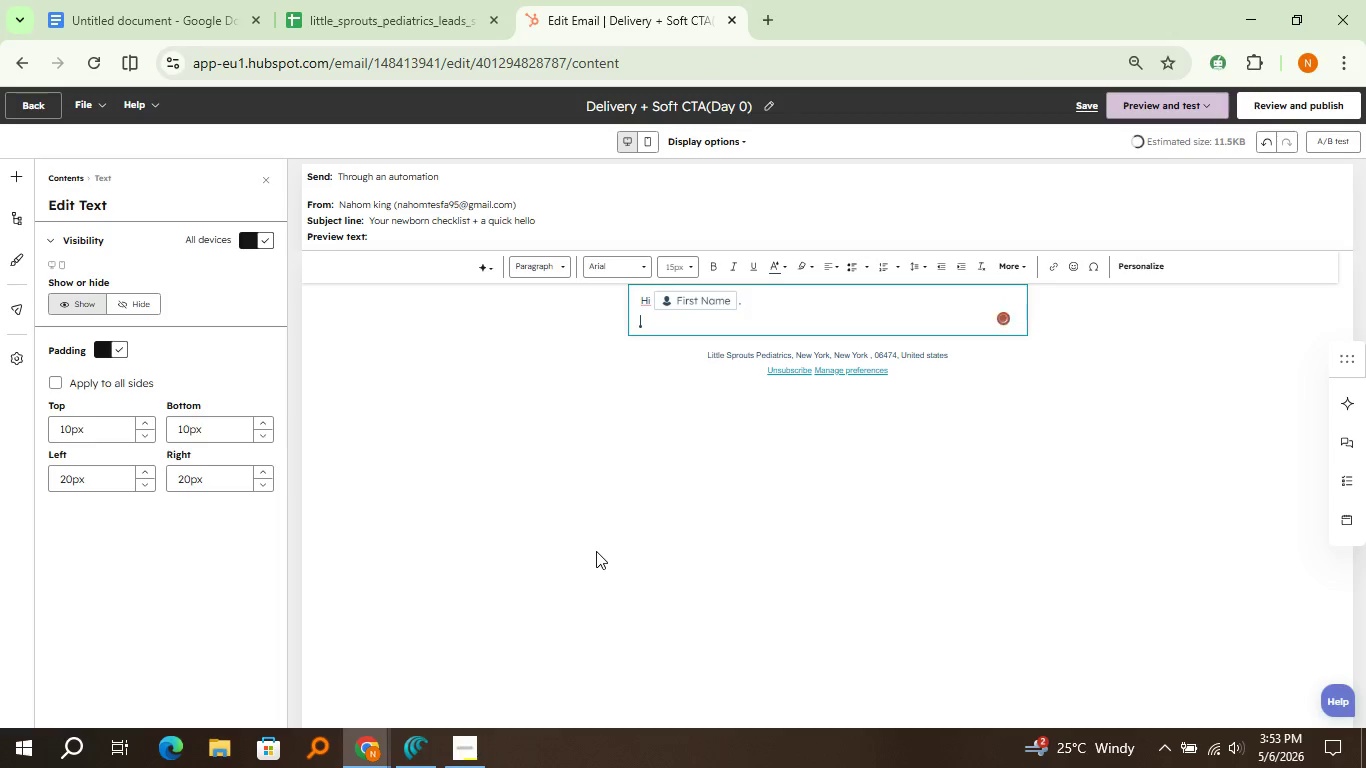 
key(Enter)
 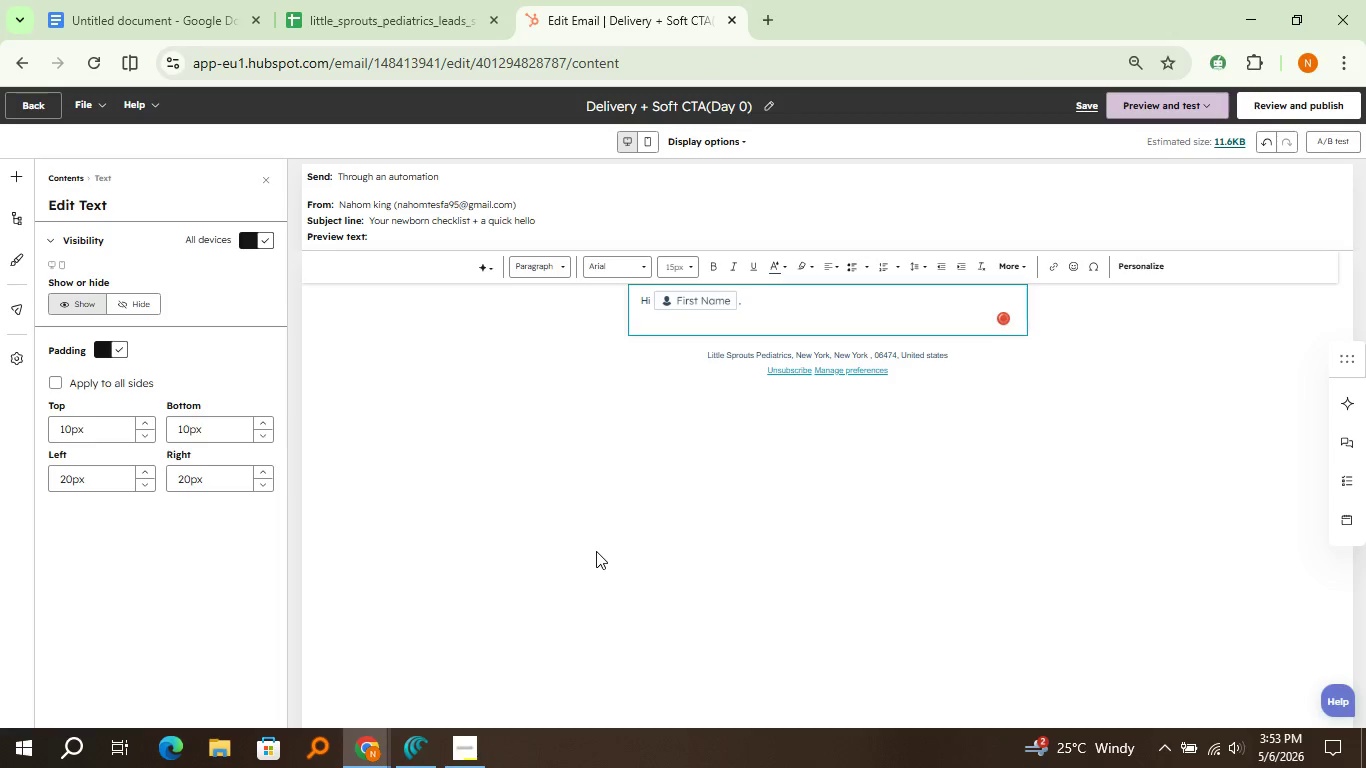 
key(Enter)
 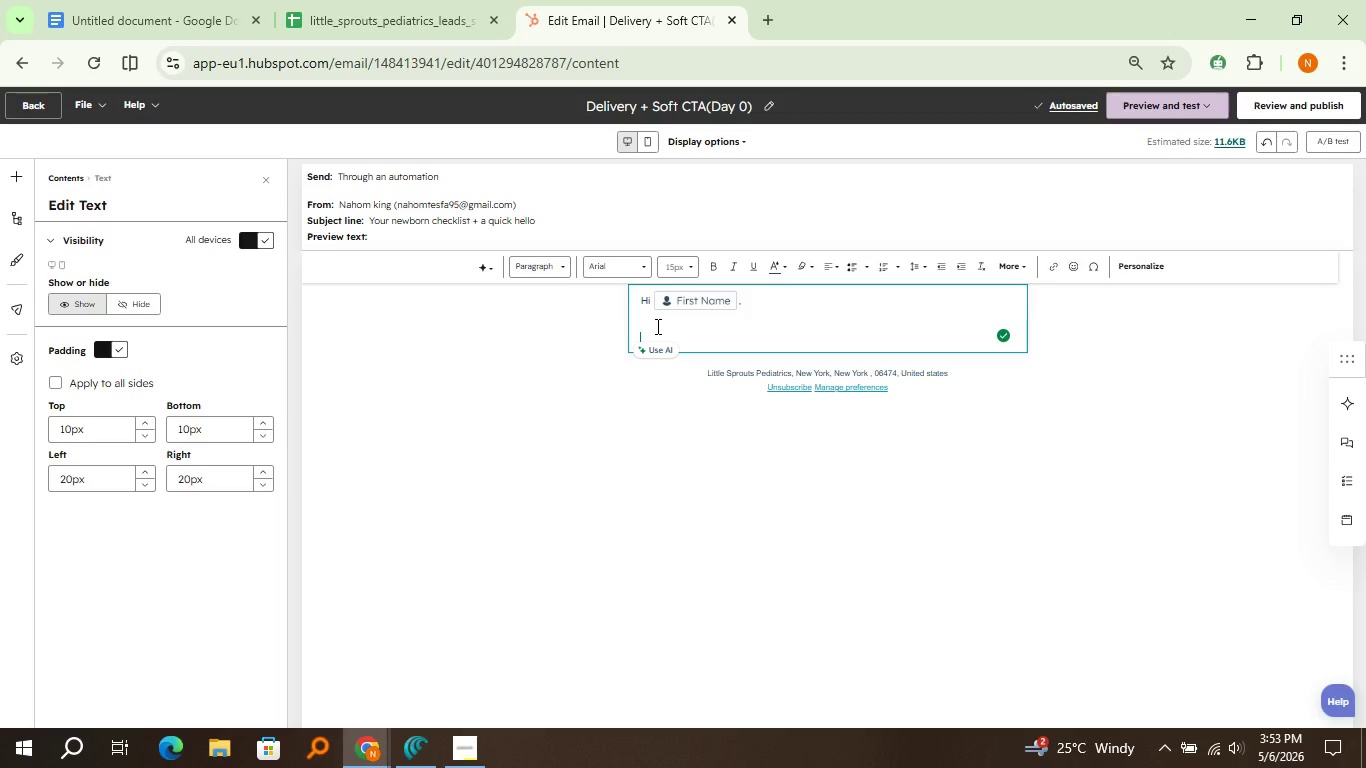 
wait(5.19)
 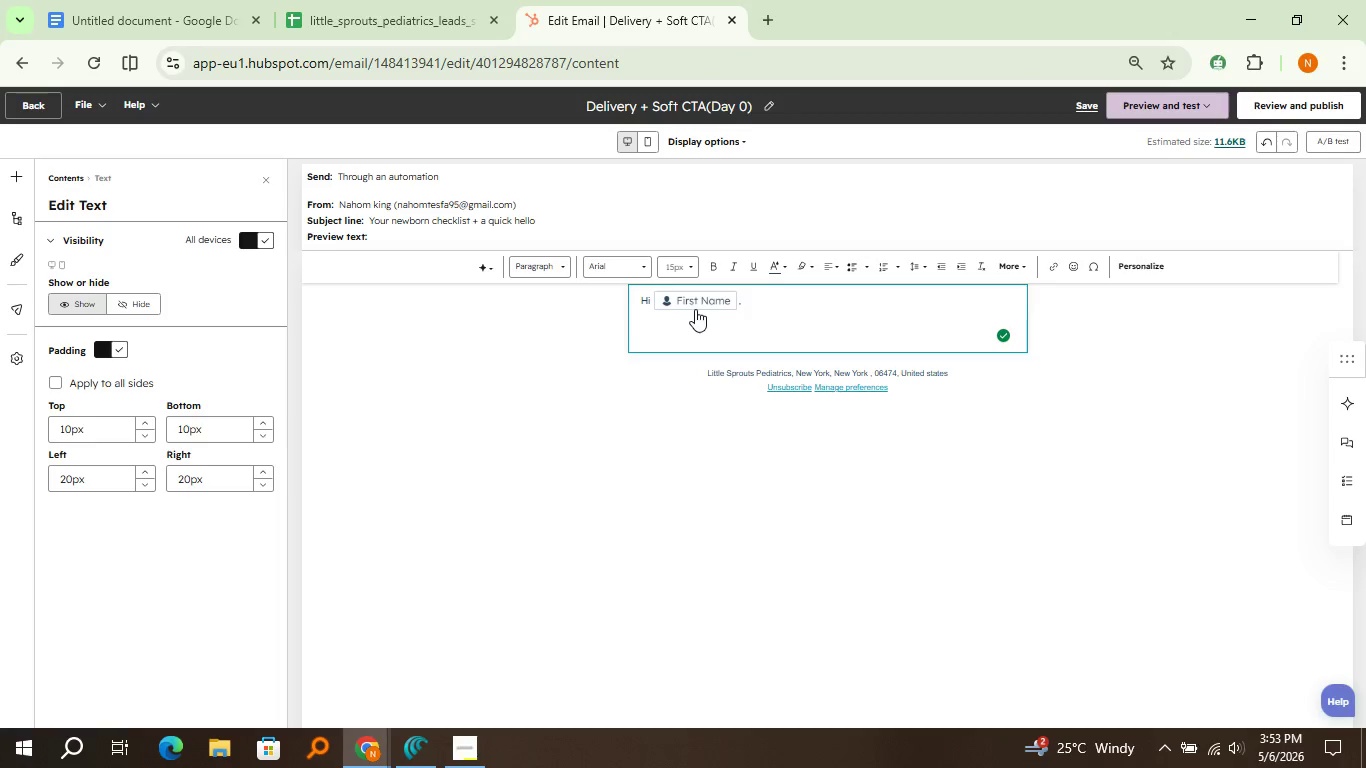 
type(Thanks for downloading our Newborn Wellness Check-list)
 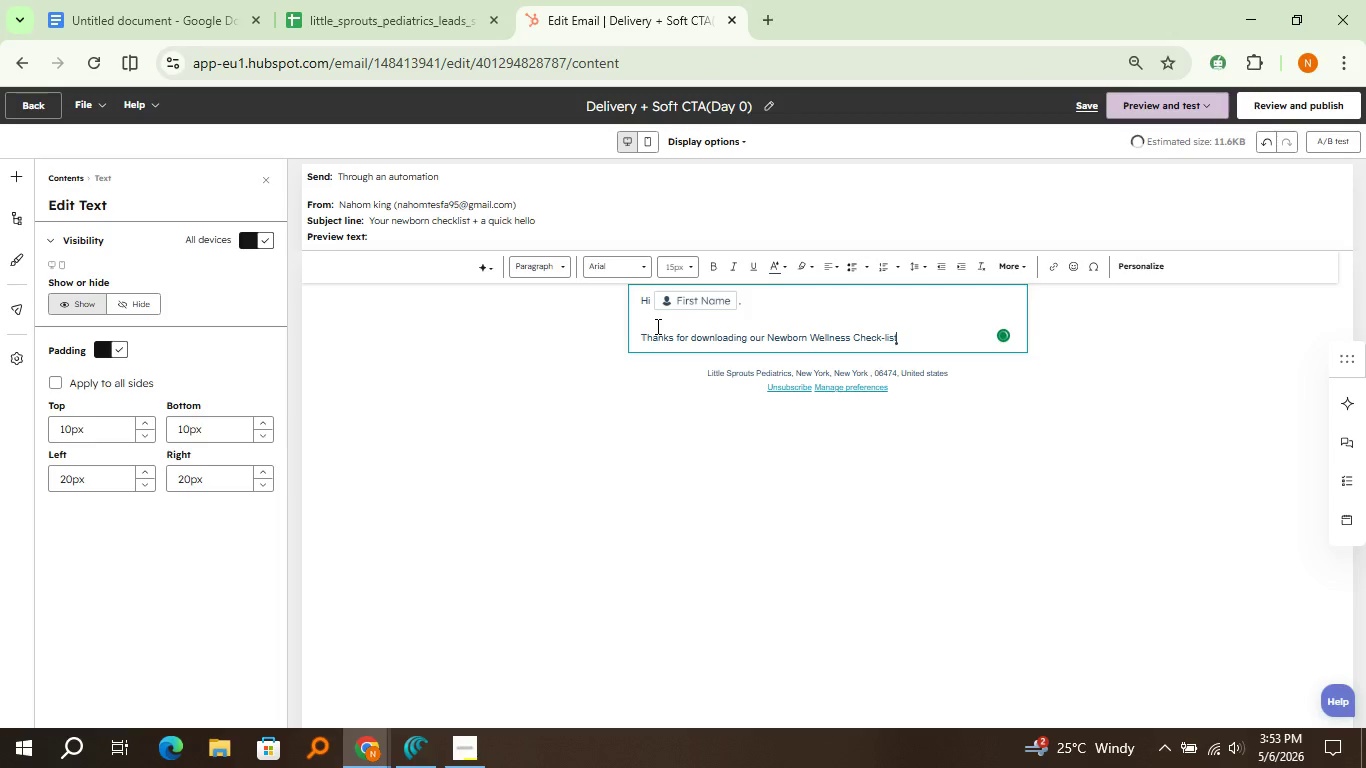 
key(Backspace)
key(Backspace)
key(Backspace)
key(Backspace)
key(Backspace)
type(list-we're so glad you're taking thoughtful)
 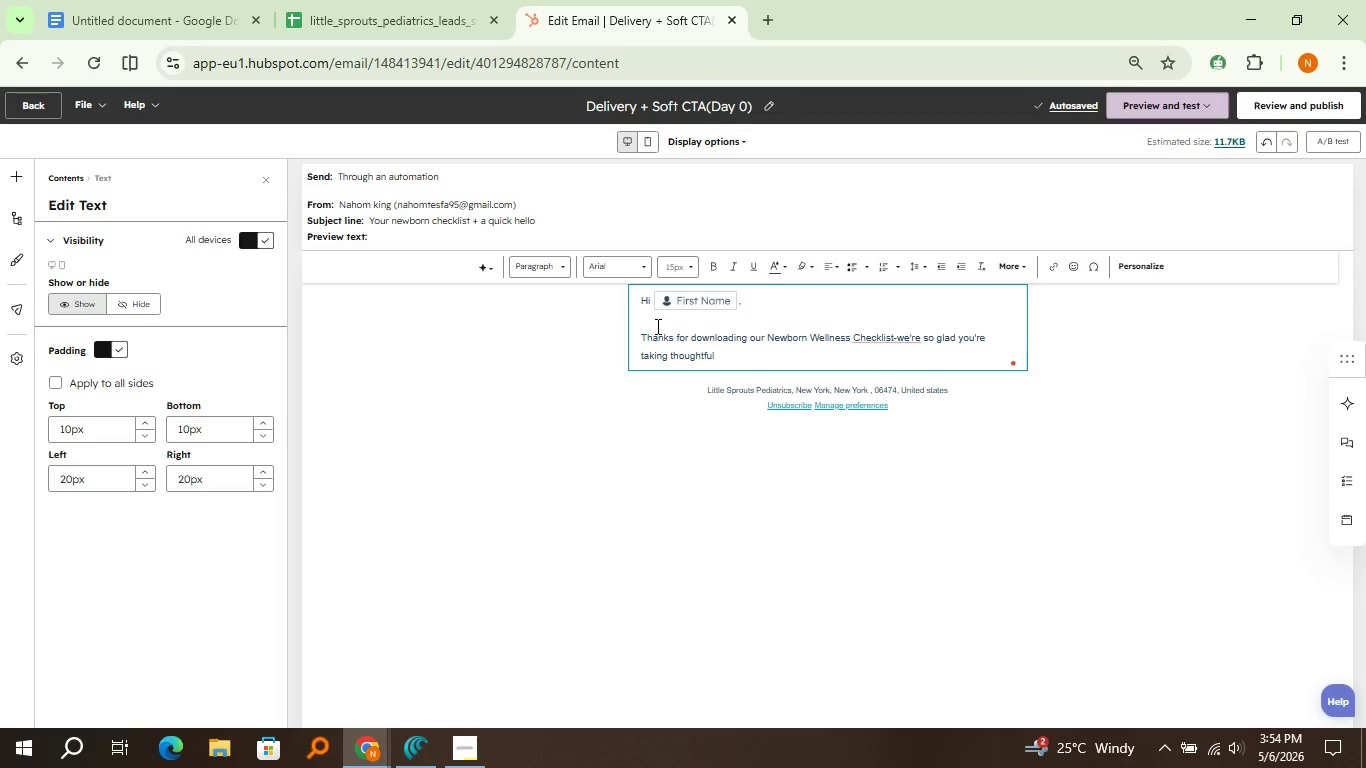 
wait(8.23)
 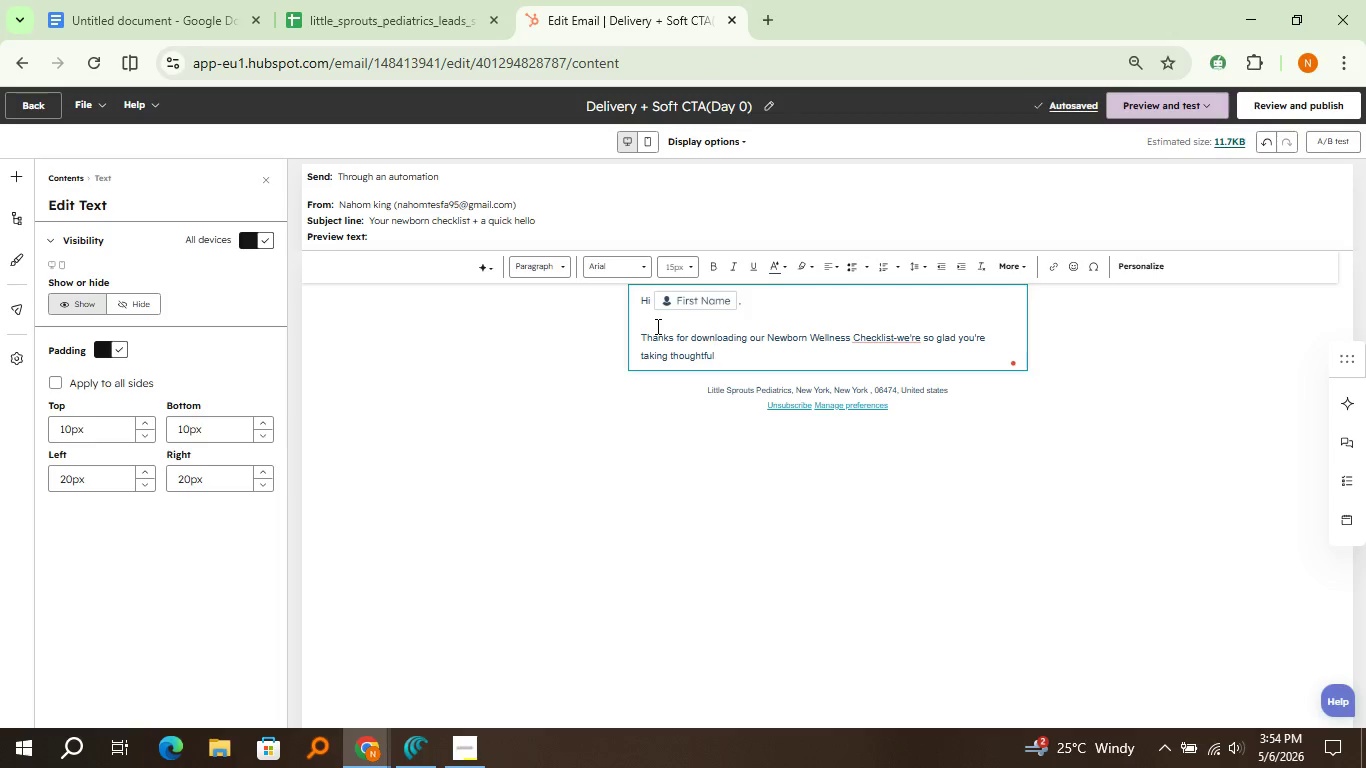 
mouse_move([874, 347])
 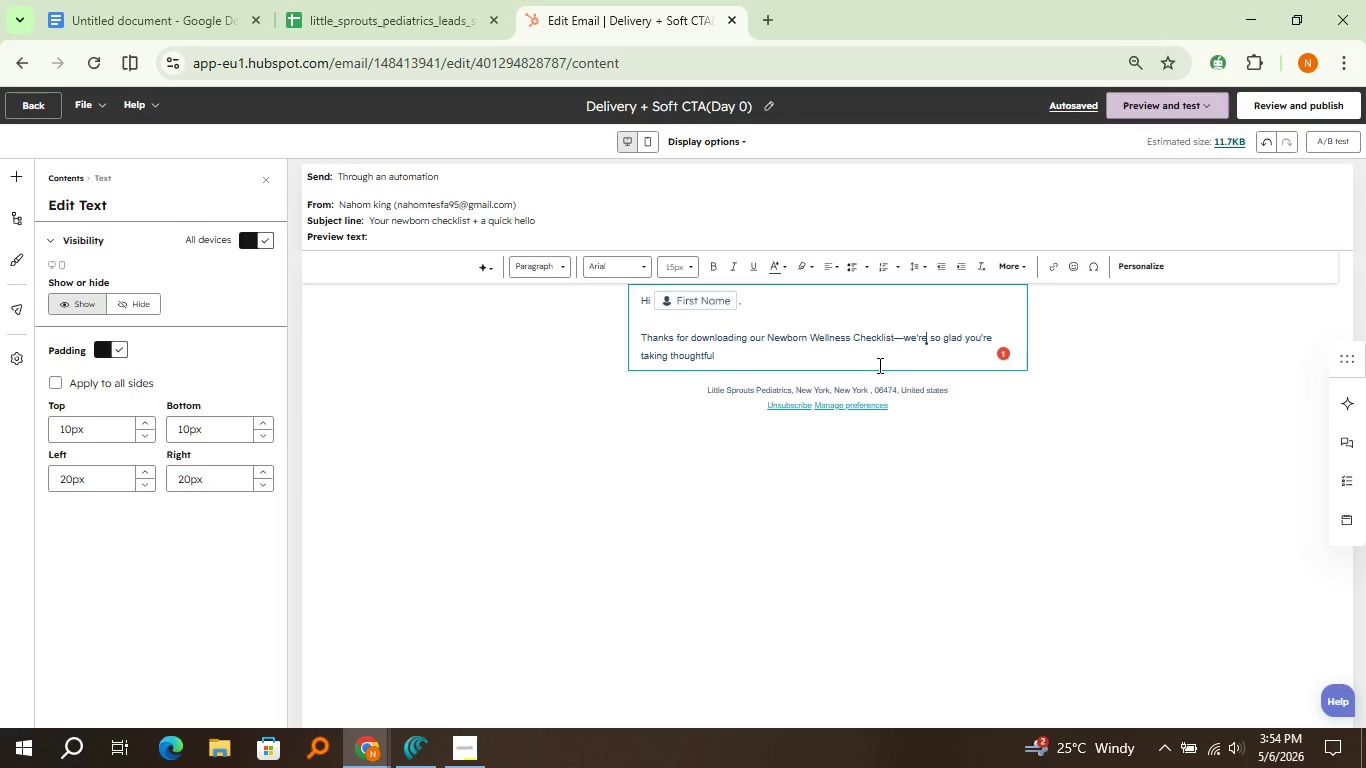 
left_click([878, 365])
 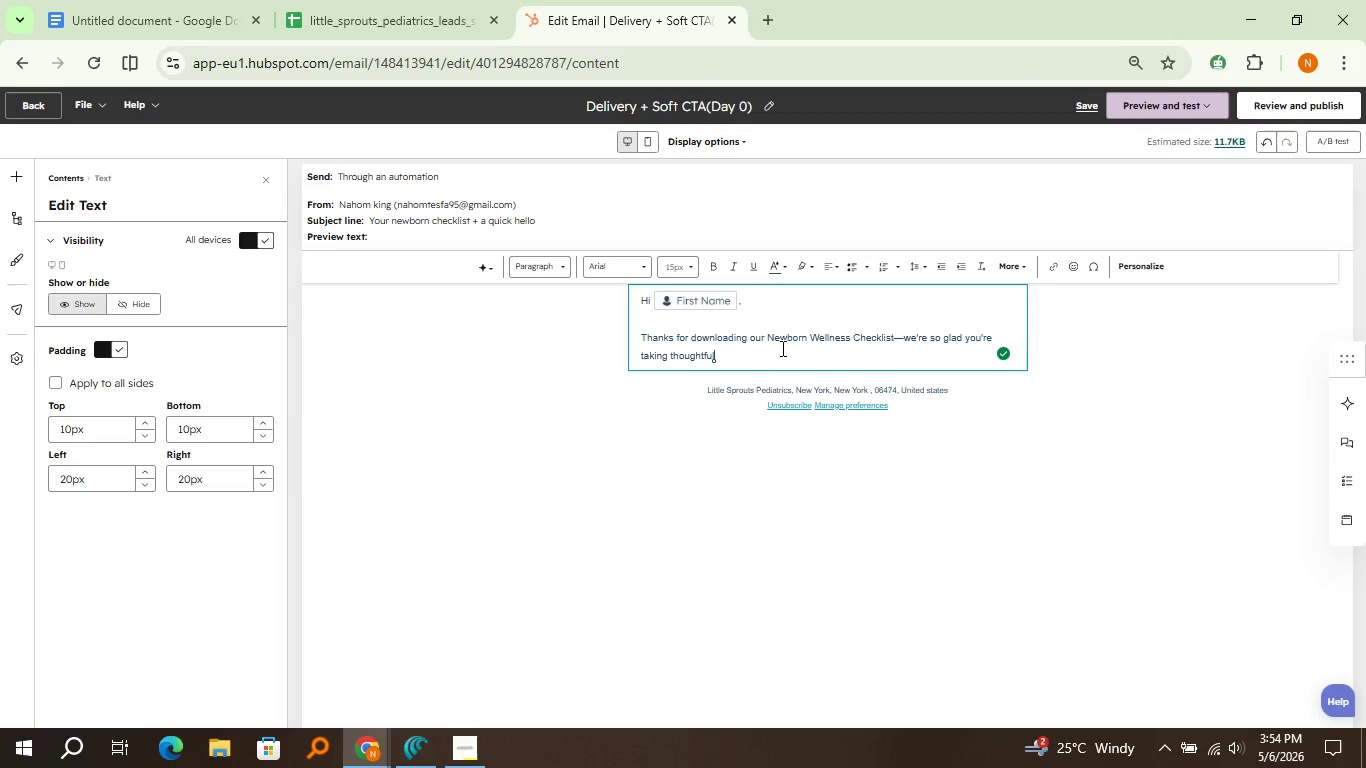 
left_click([781, 348])
 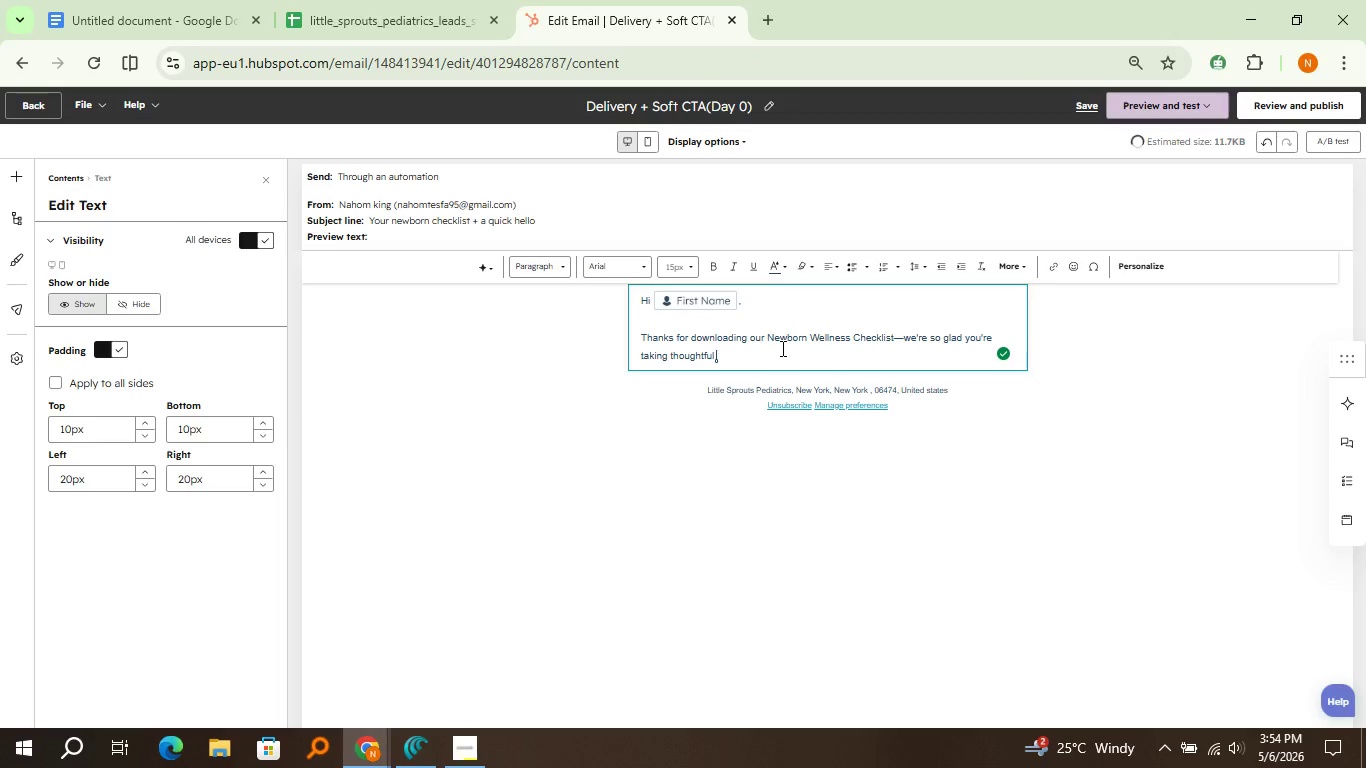 
type( steps )
 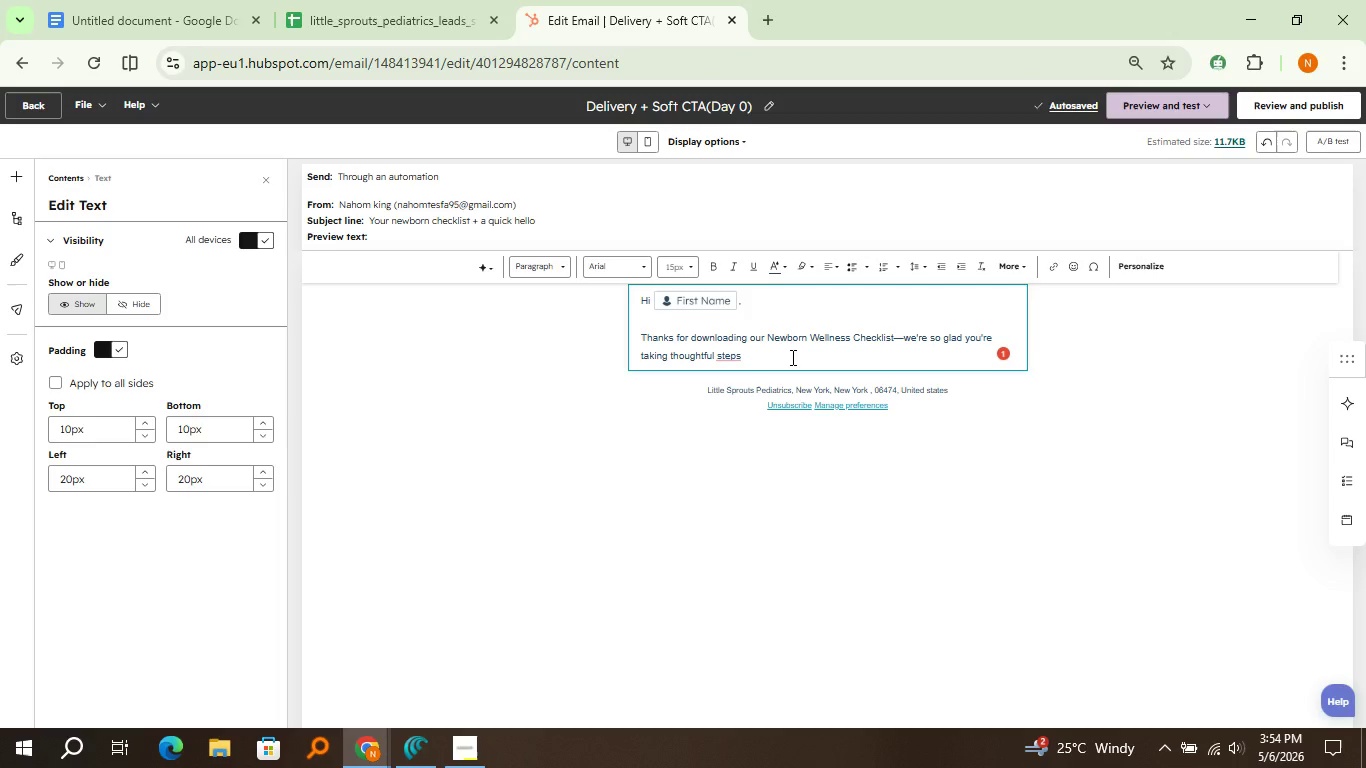 
type(during this important stage, )
 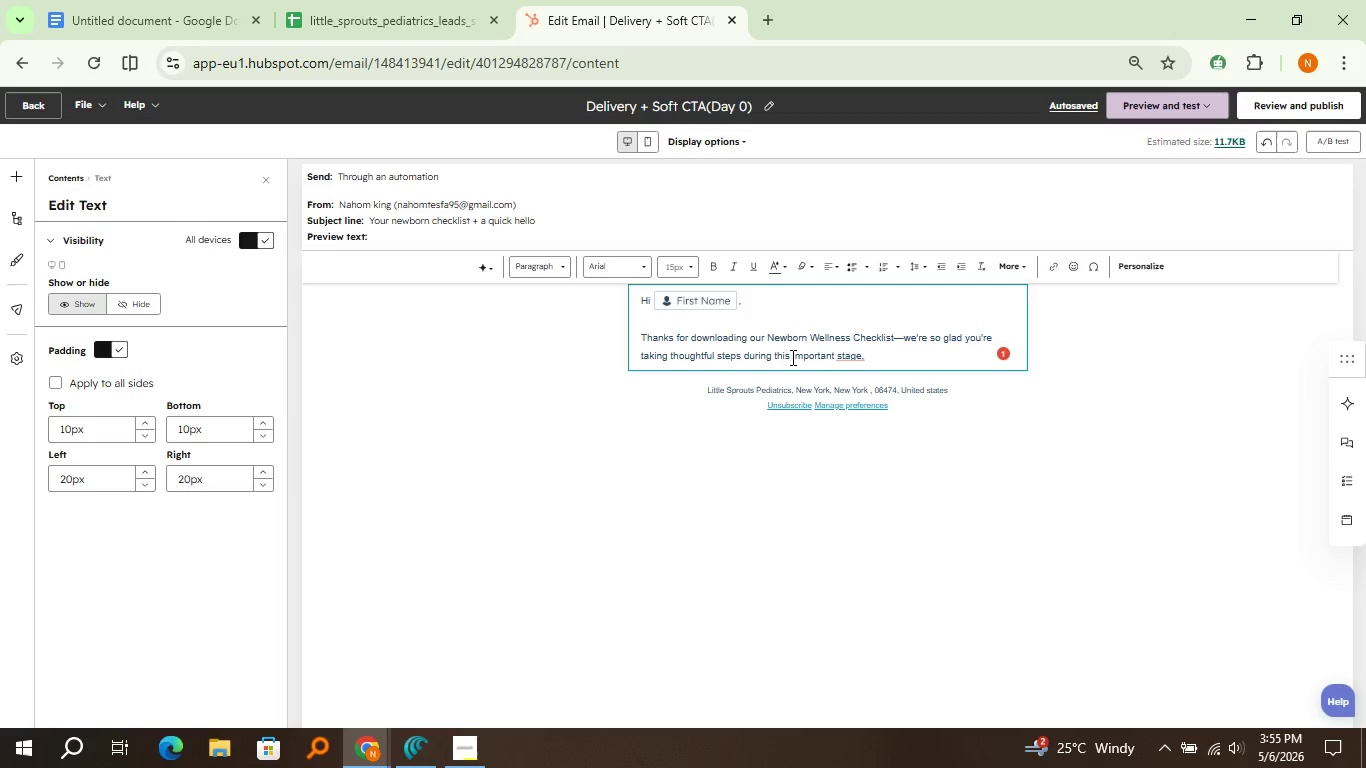 
wait(23.0)
 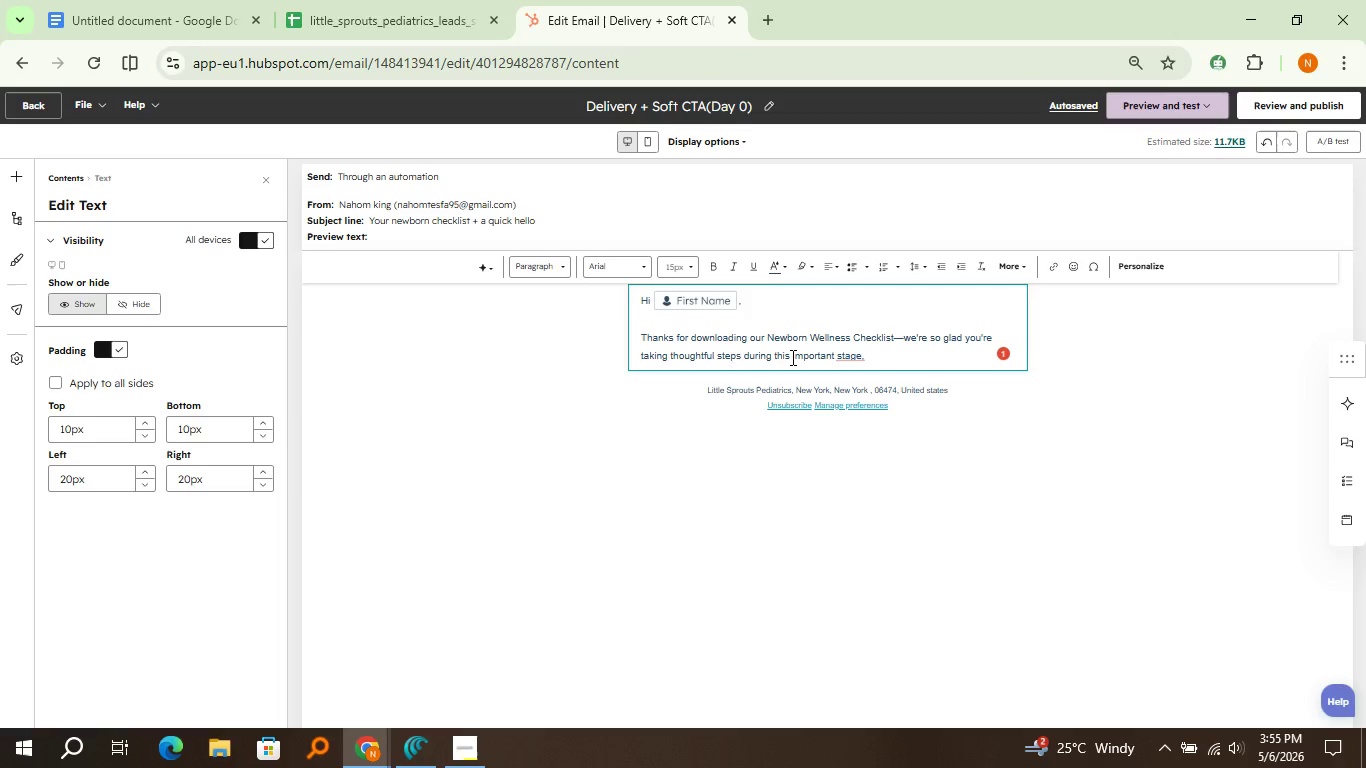 
left_click([901, 353])
 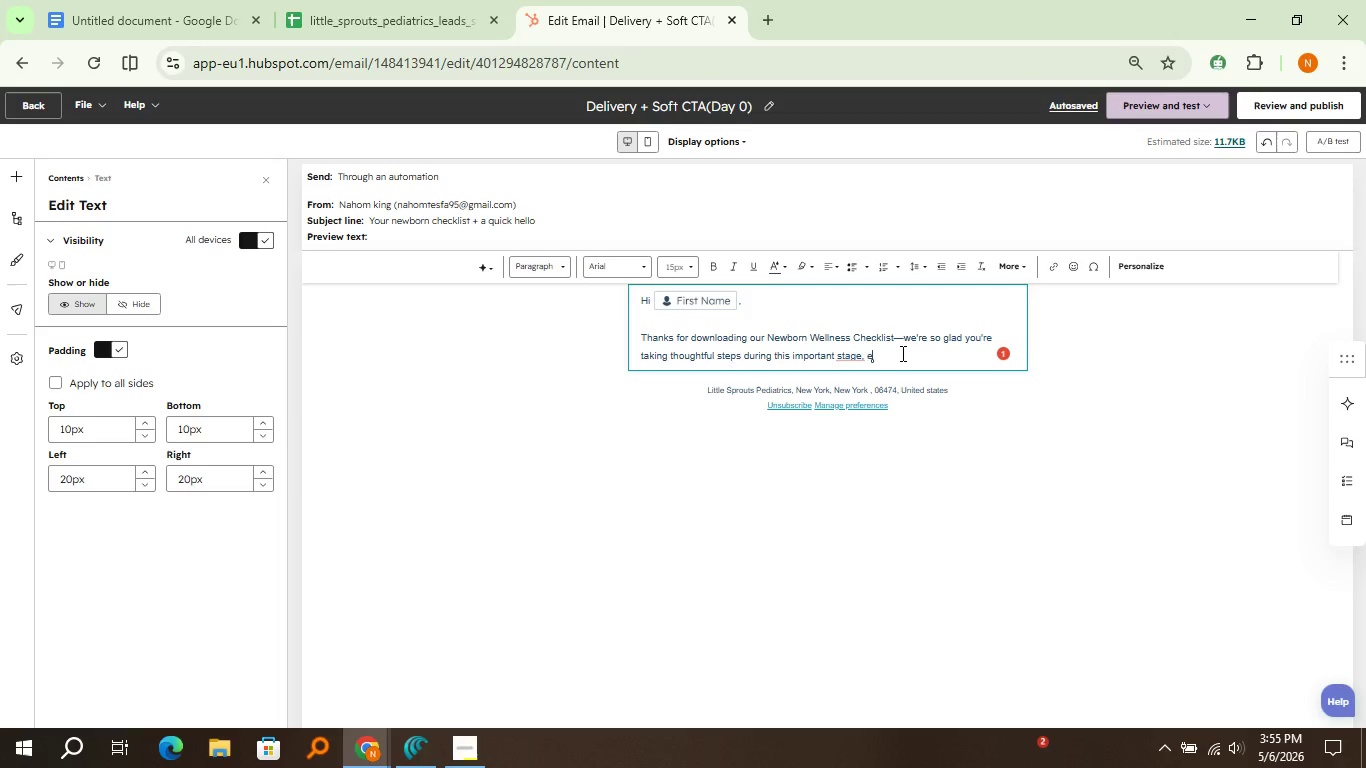 
type(especially with a little one in the)
 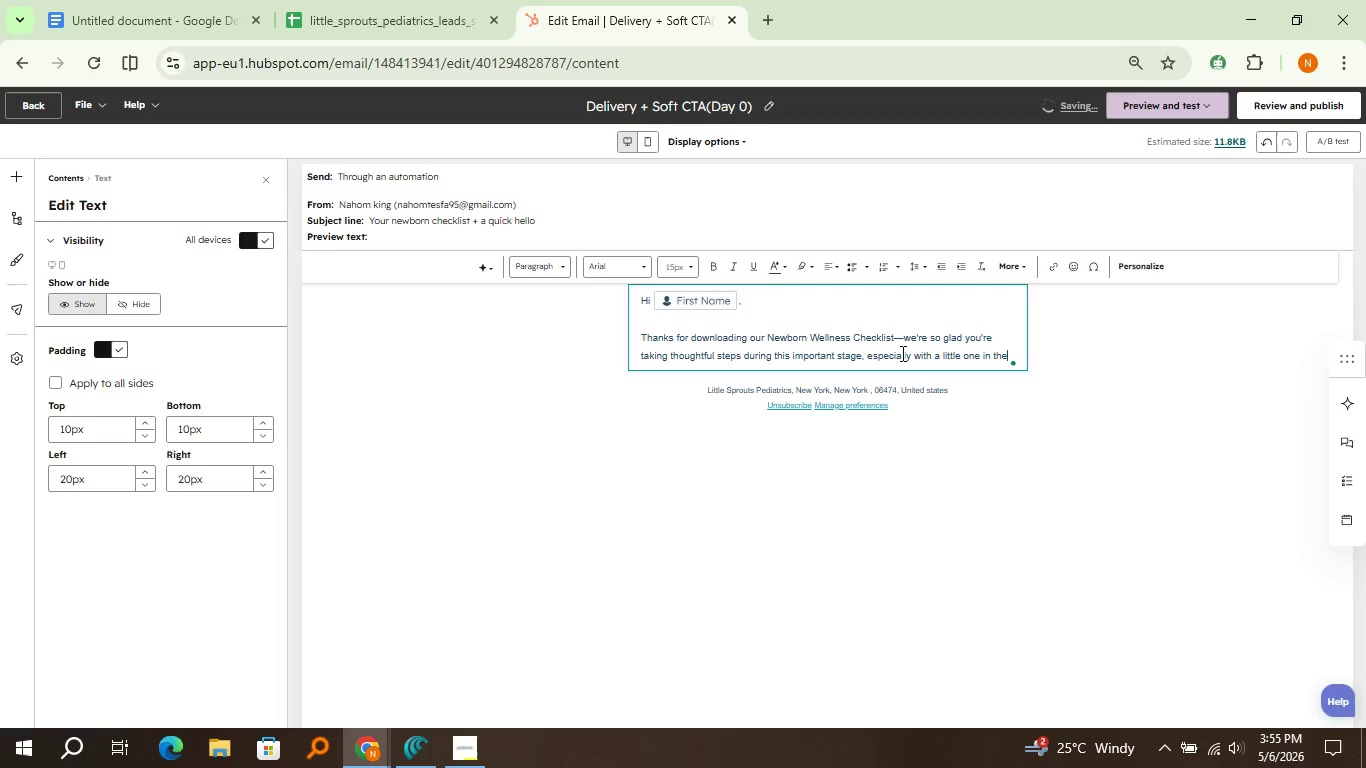 
key(Space)
 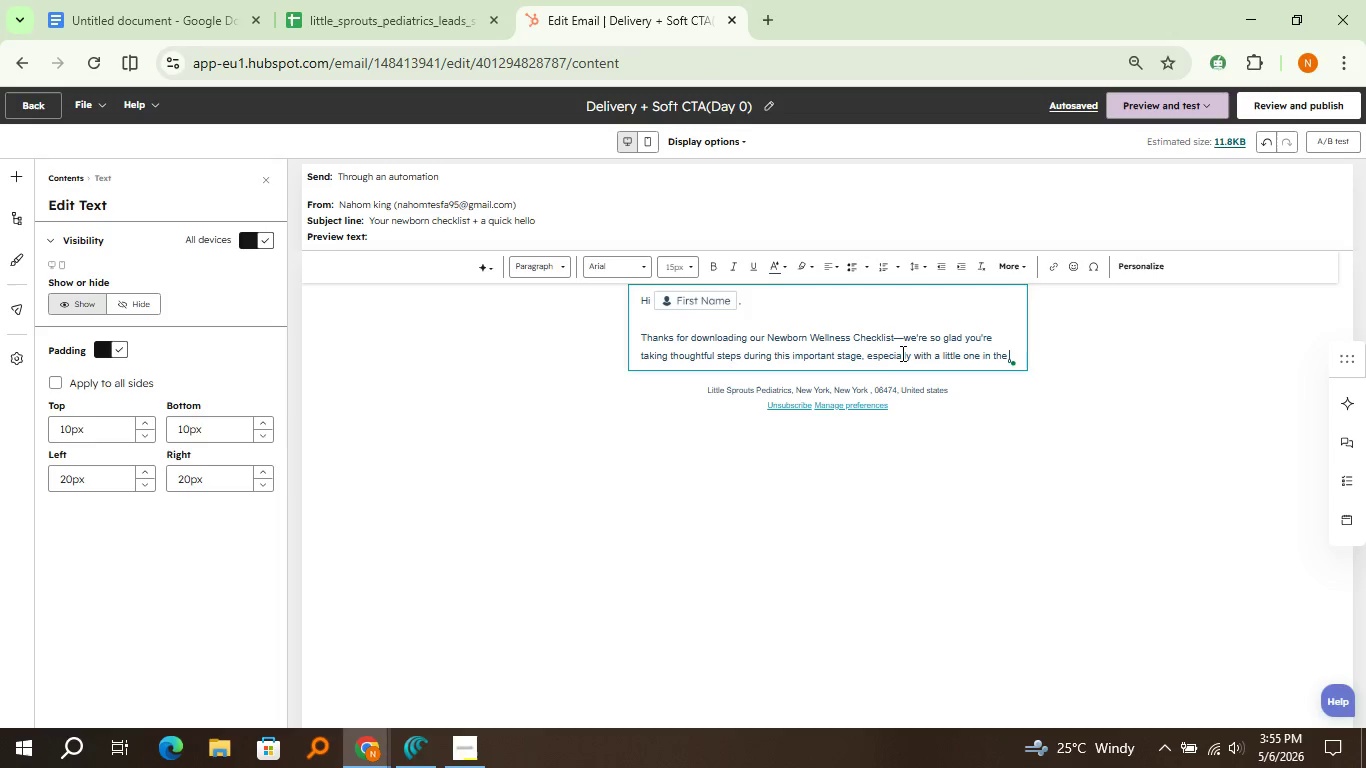 
wait(14.72)
 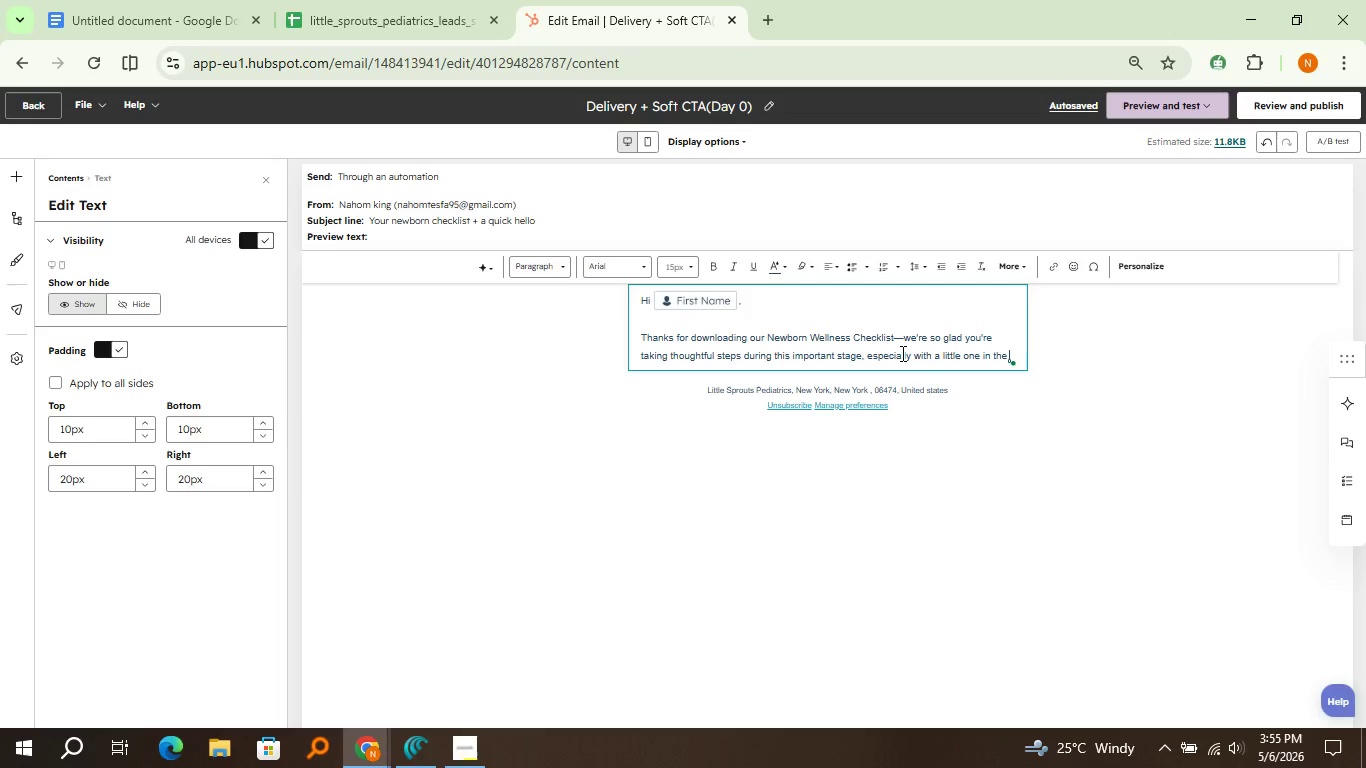 
left_click([1124, 263])
 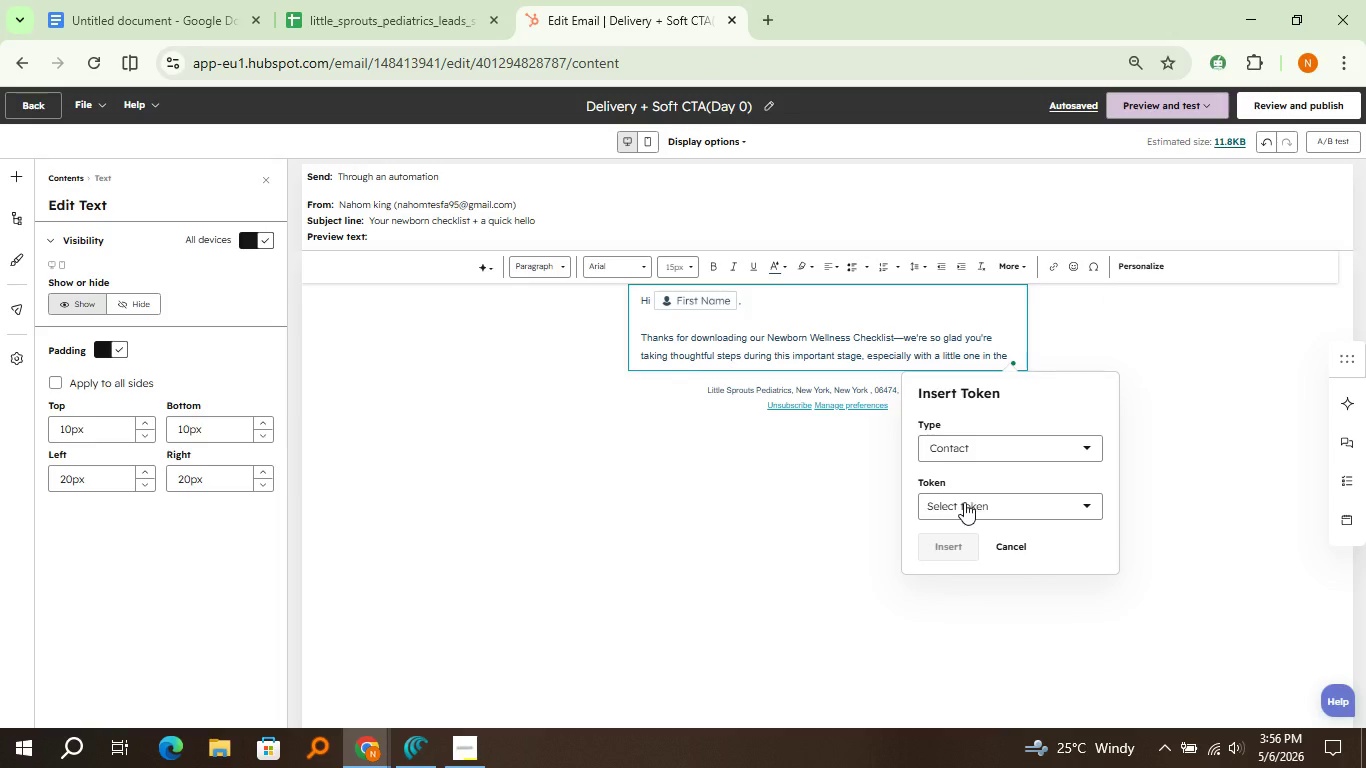 
left_click([964, 502])
 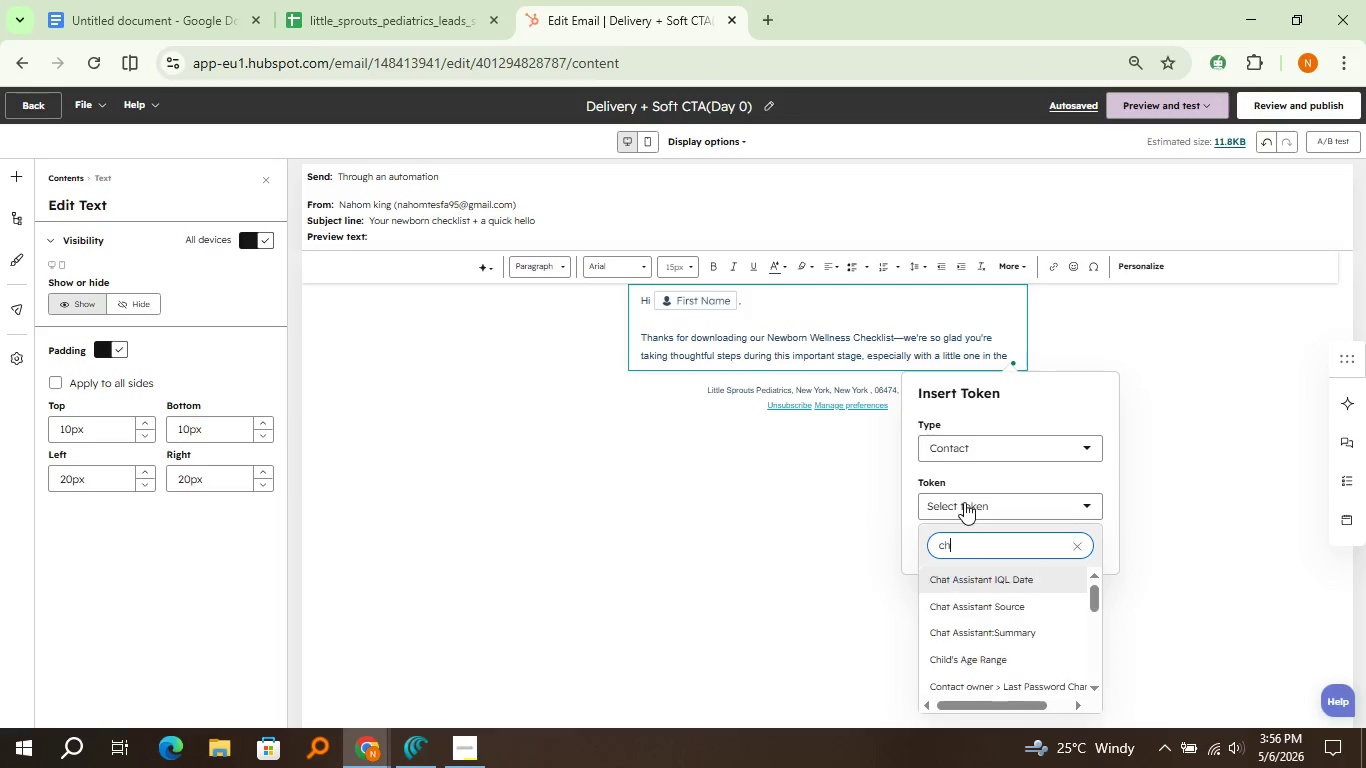 
type(chil)
 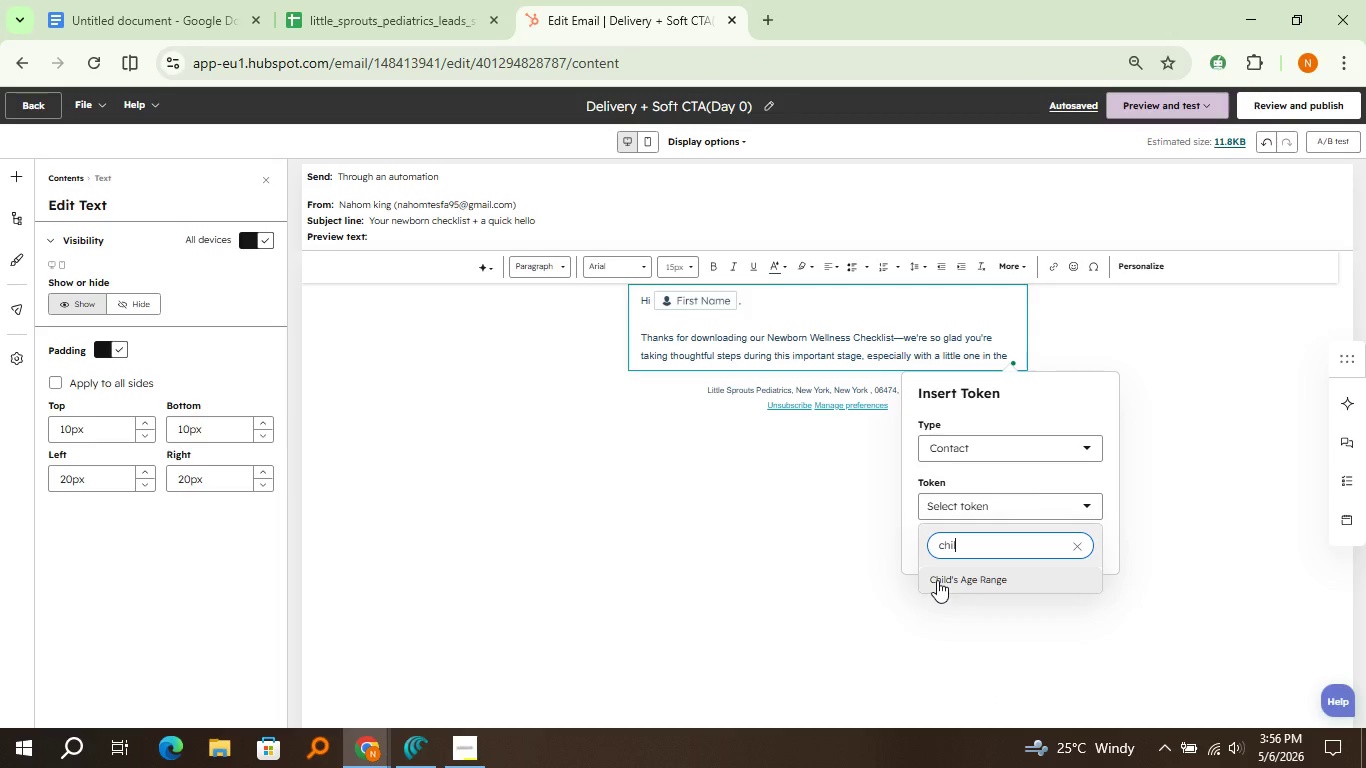 
left_click([937, 580])
 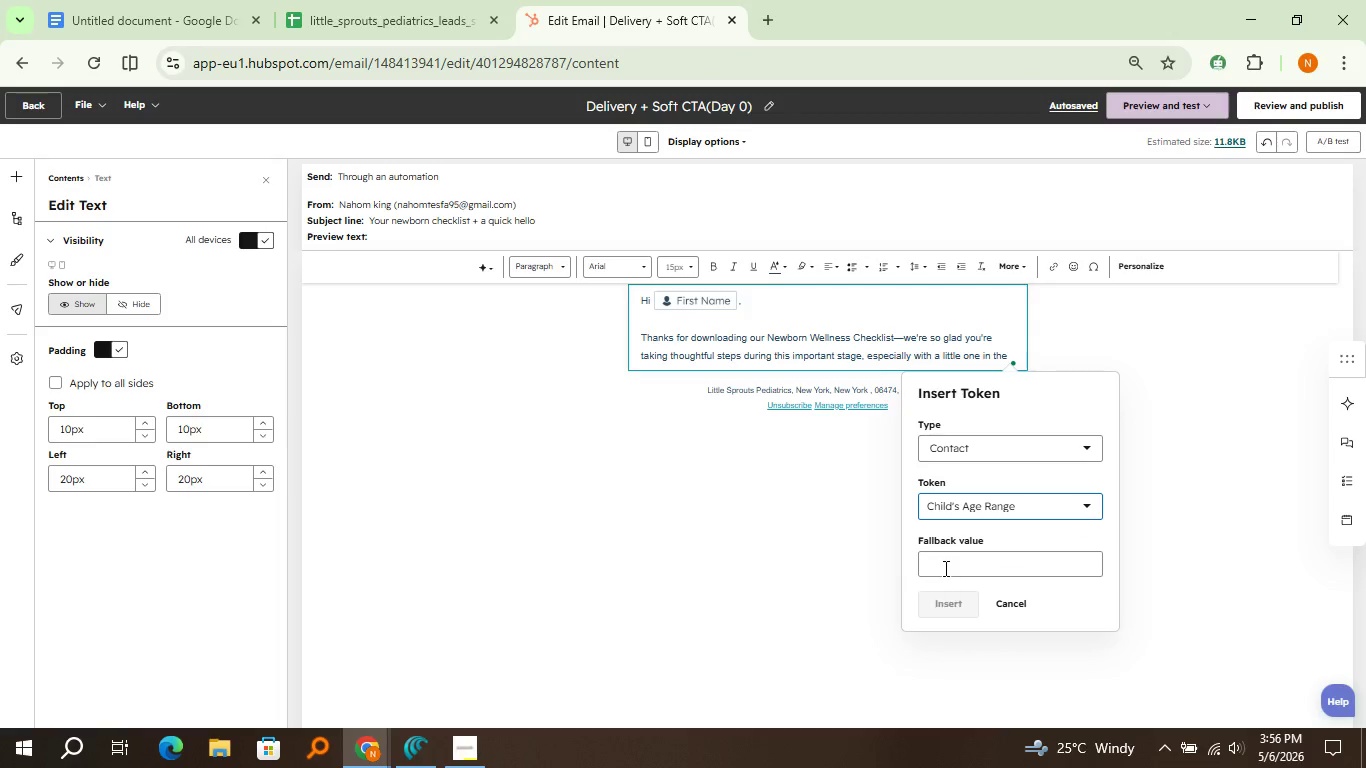 
wait(5.17)
 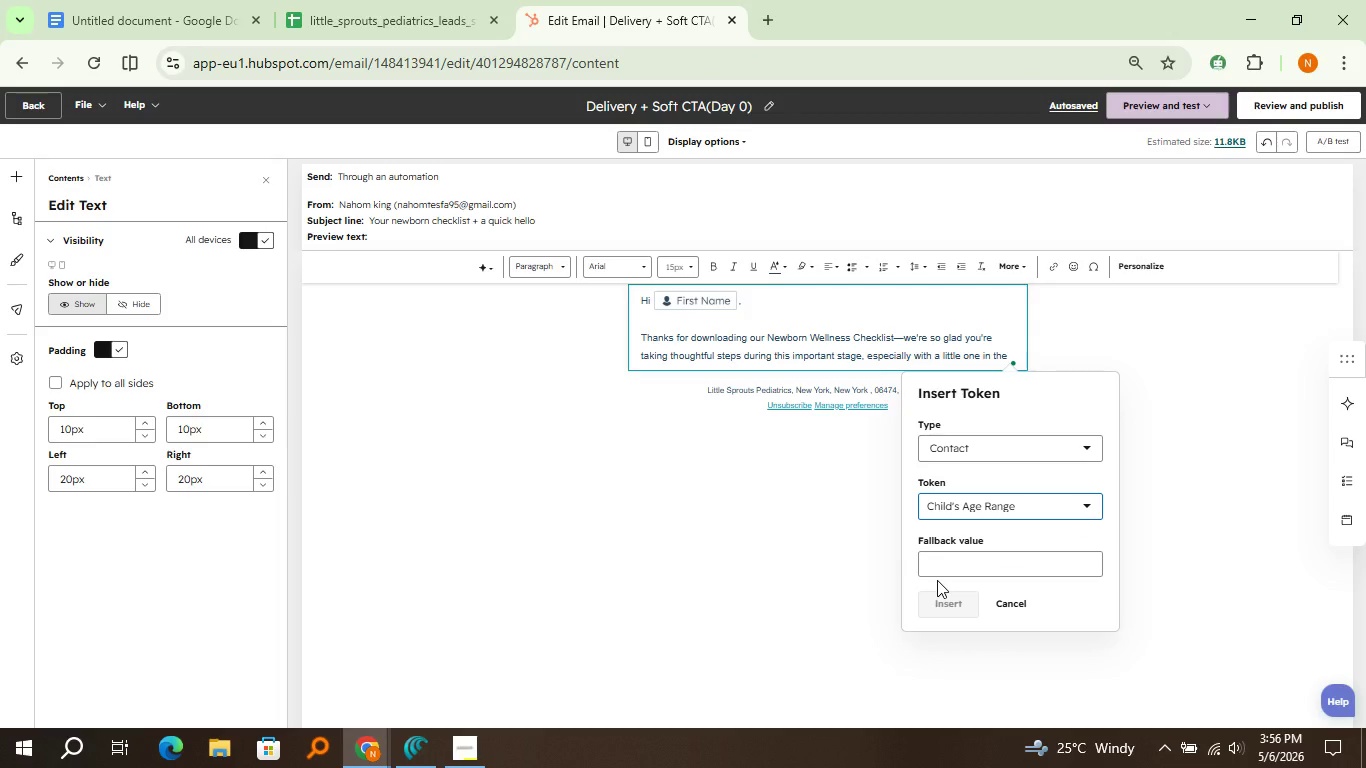 
left_click([945, 567])
 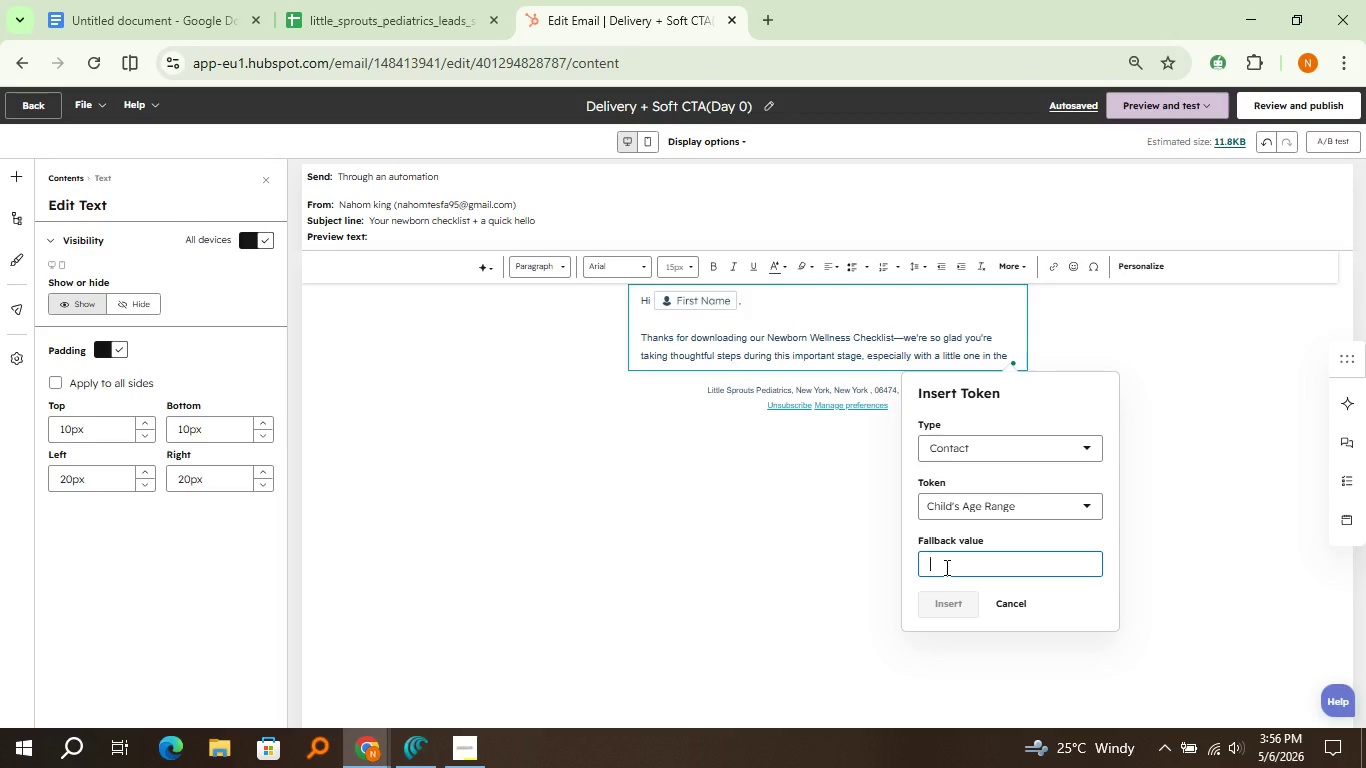 
wait(21.19)
 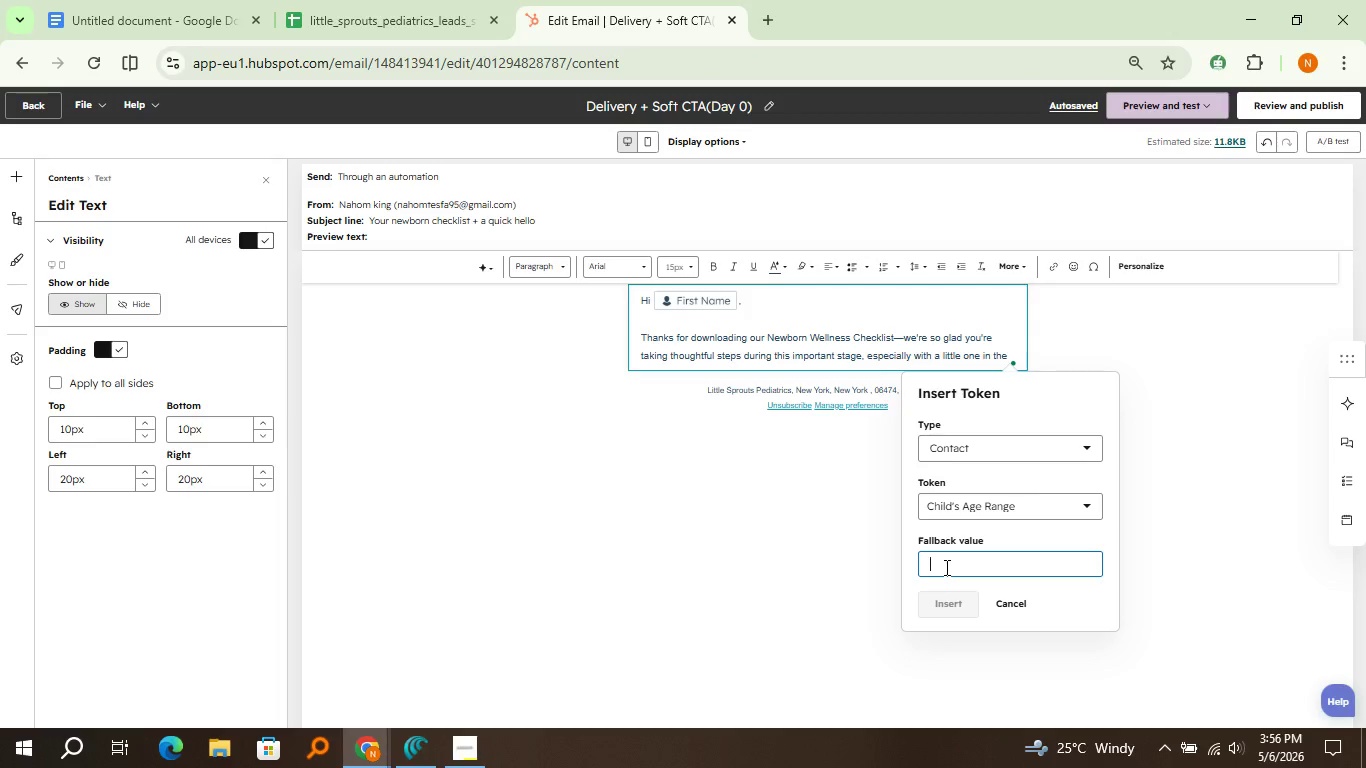 
type(Delicate )
 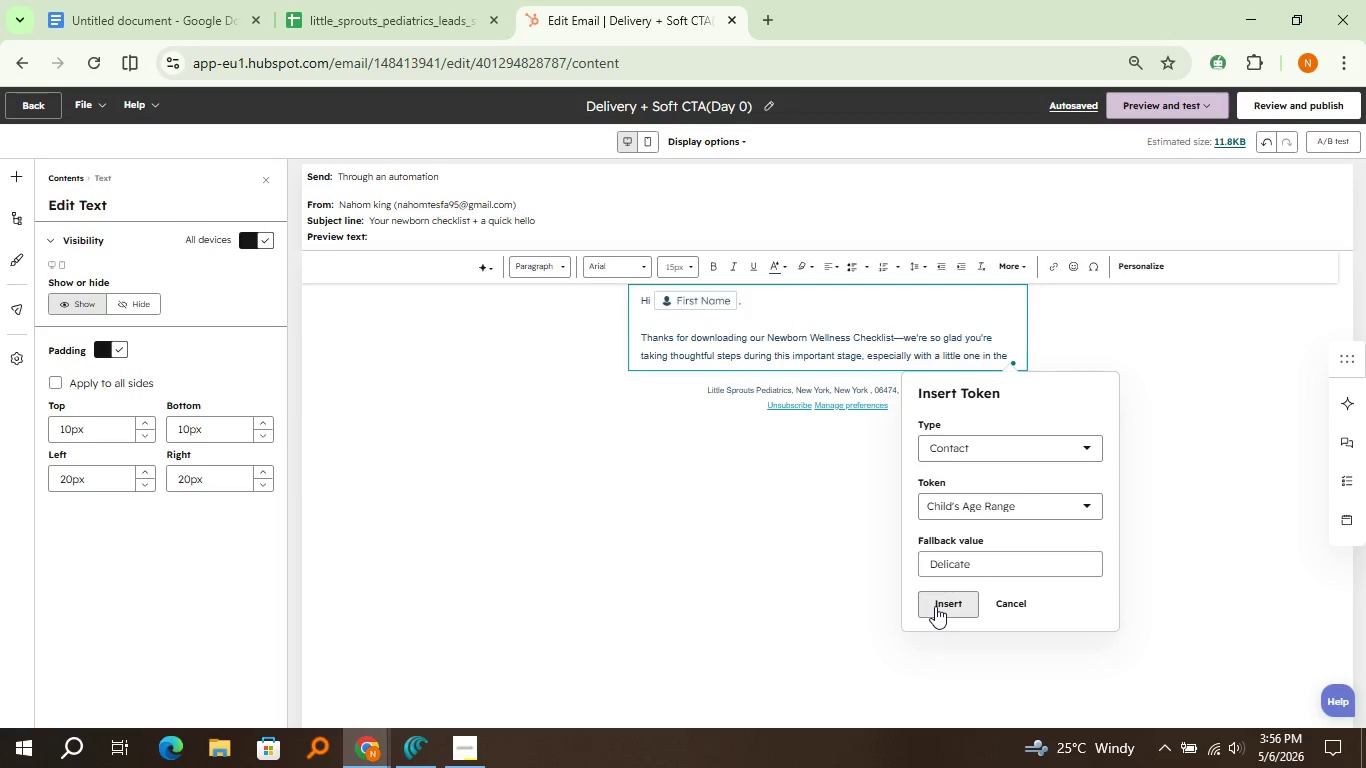 
left_click([935, 606])
 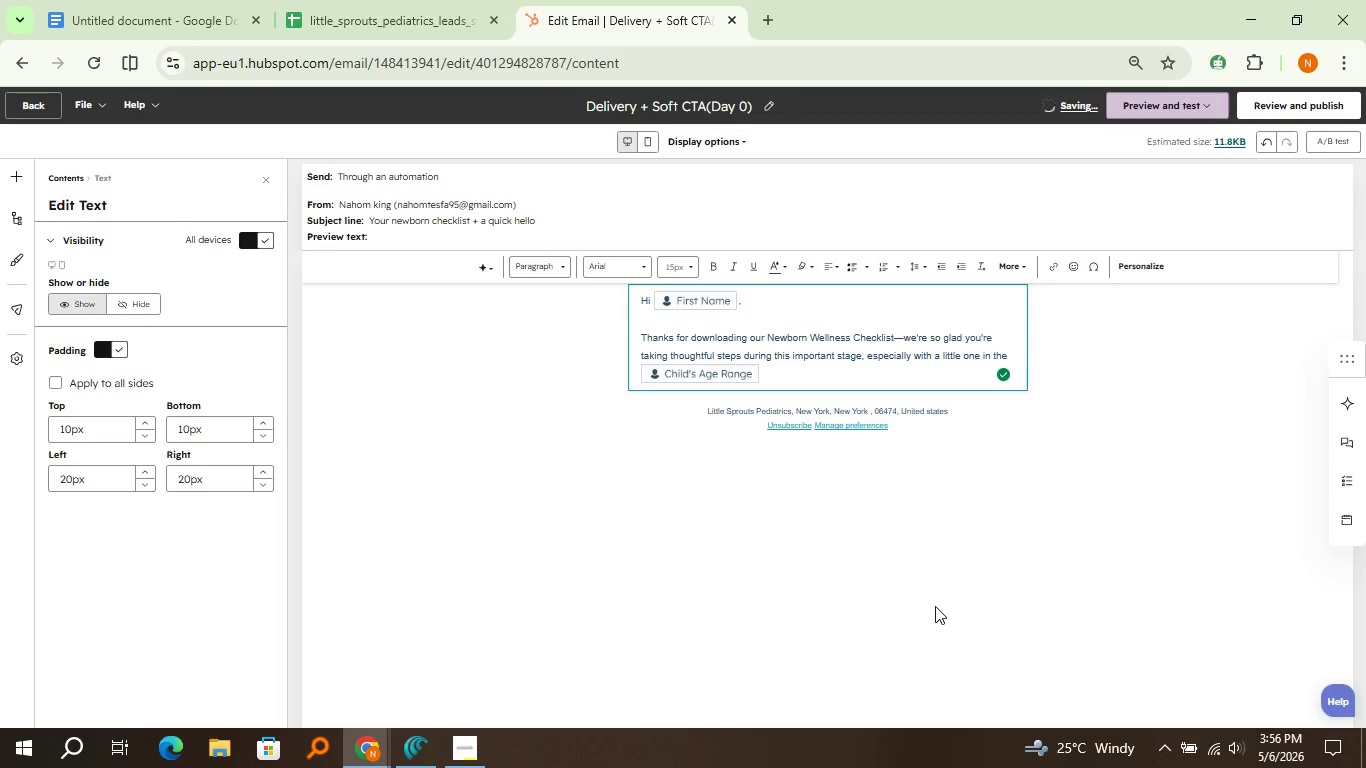 
type( phase.)
 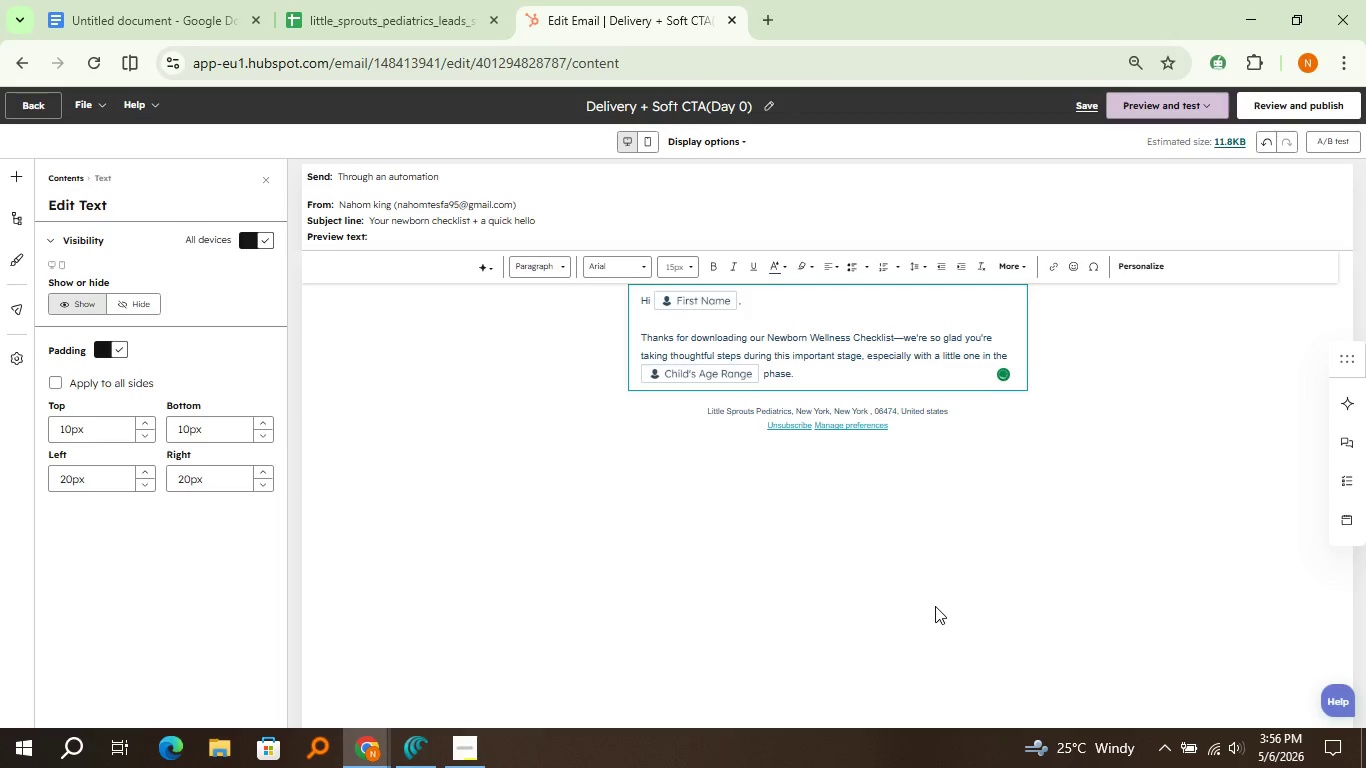 
key(Enter)
 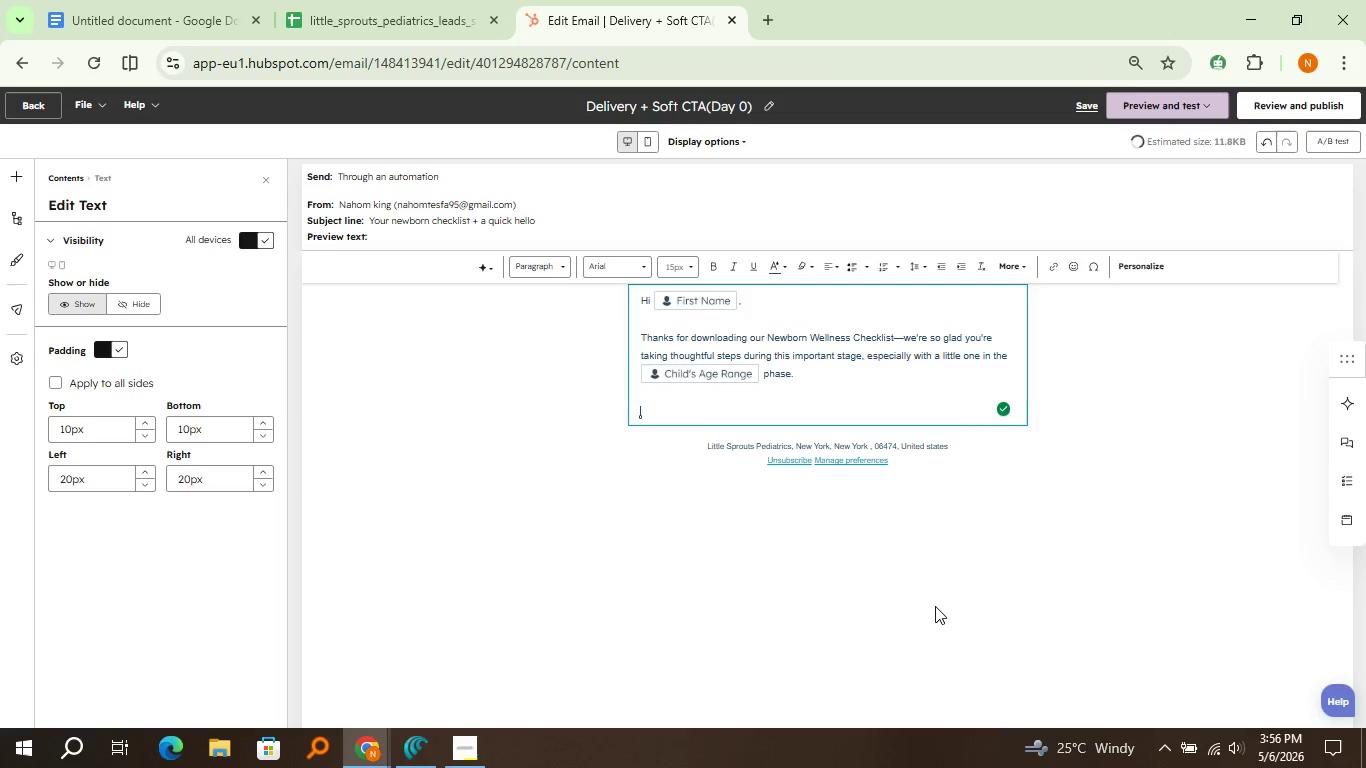 
key(Enter)
 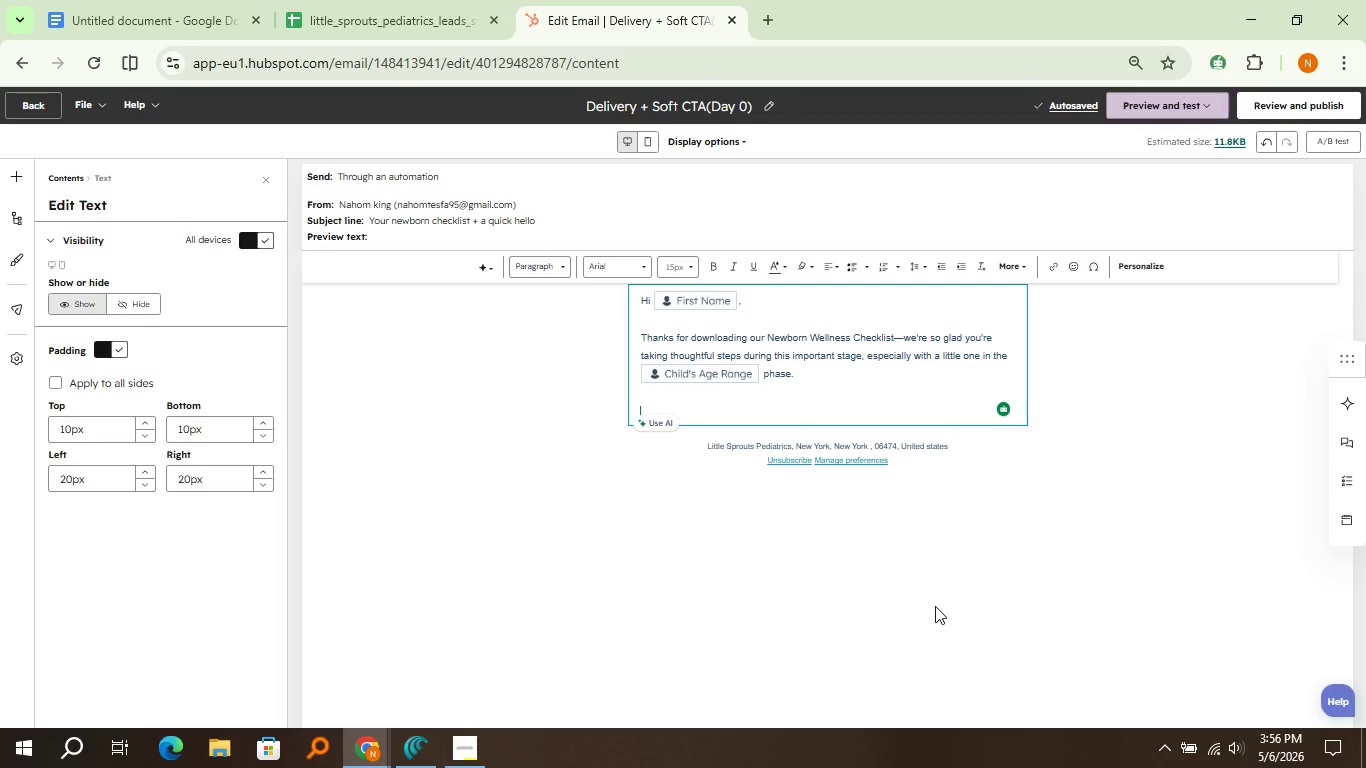 
wait(6.91)
 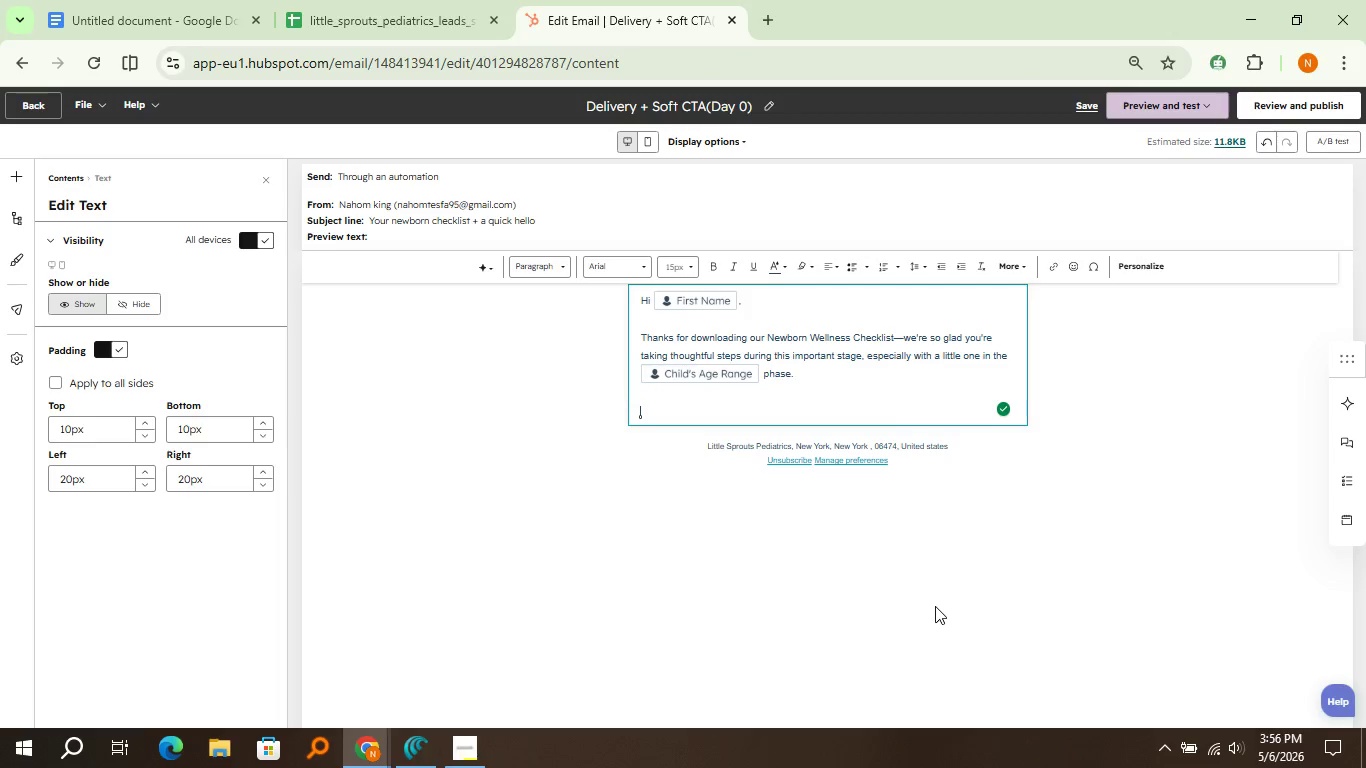 
type(Yoc)
 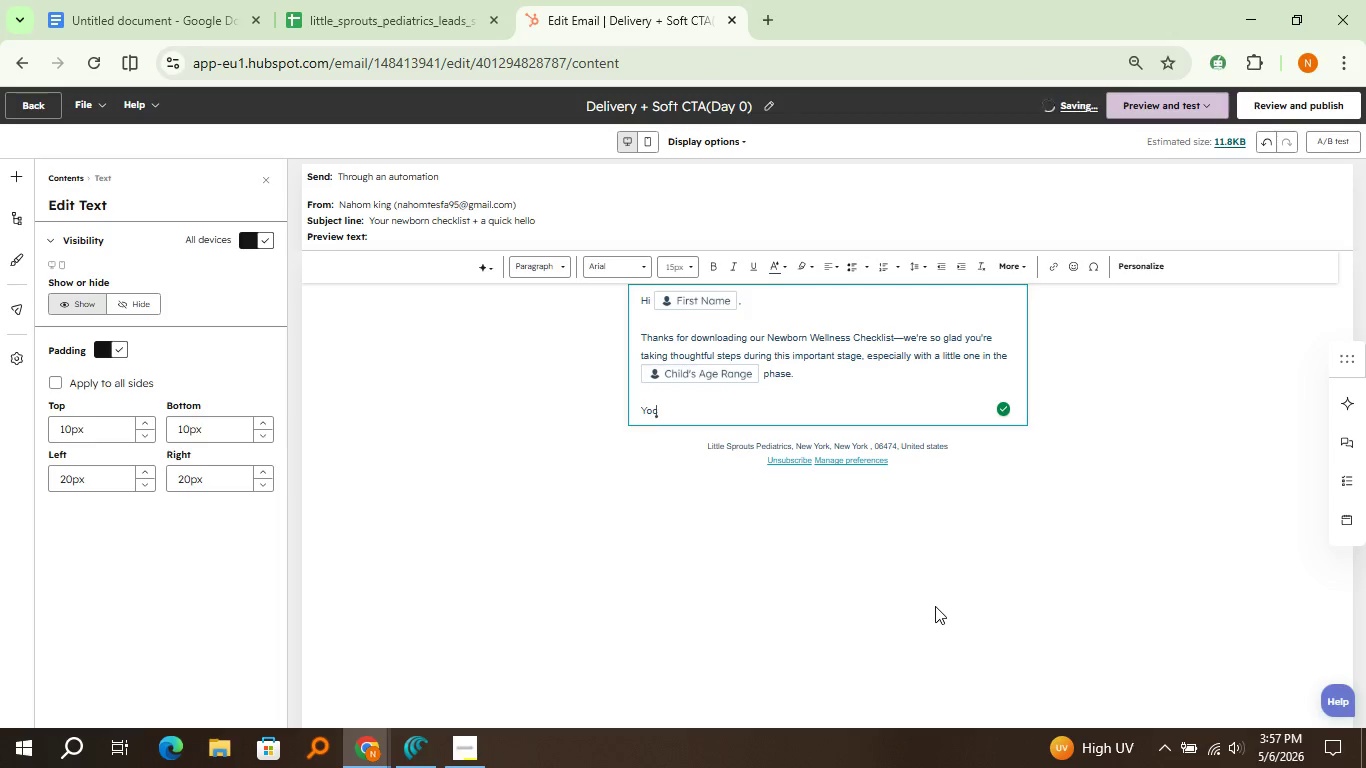 
key(Backspace)
key(Backspace)
key(Backspace)
type(At Little s)
key(Backspace)
type(Spt)
key(Backspace)
type(routs Pediatrics, we focus on making those early weeks and months feel a little less overwhelming for parnt)
key(Backspace)
type(e)
key(Backspace)
key(Backspace)
type(ents.)
 